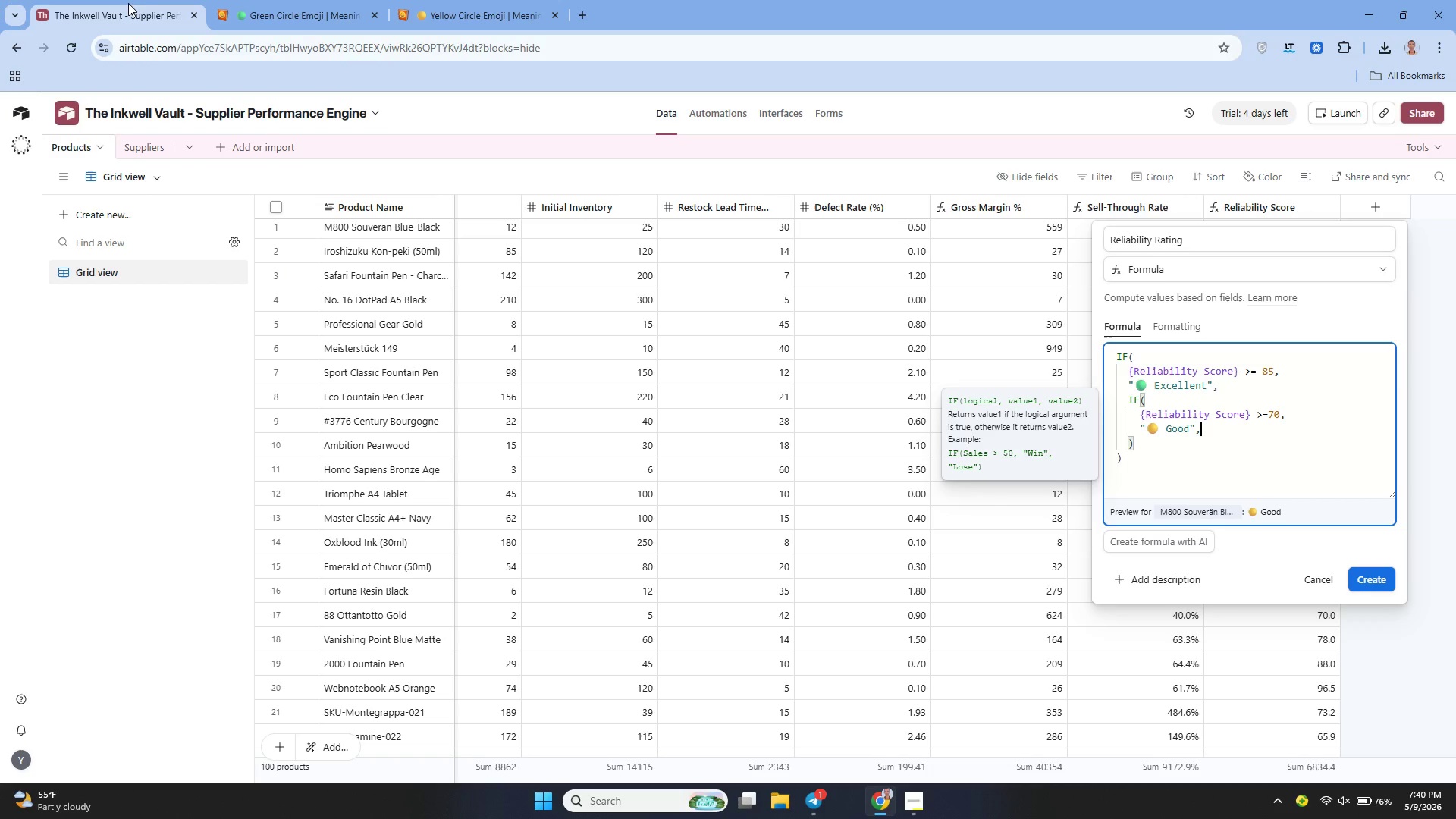 
key(Shift+Enter)
 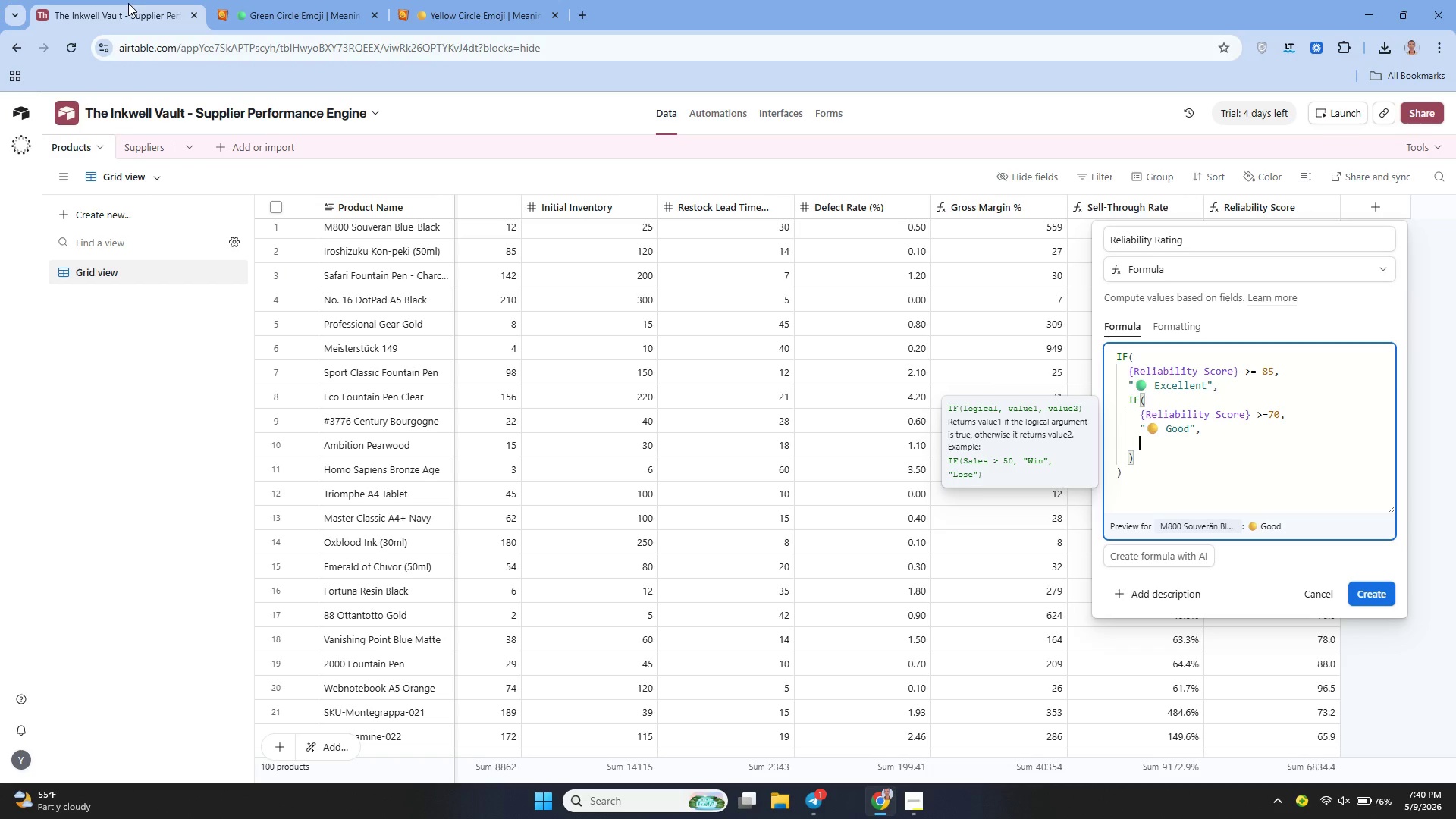 
key(Shift+Quote)
 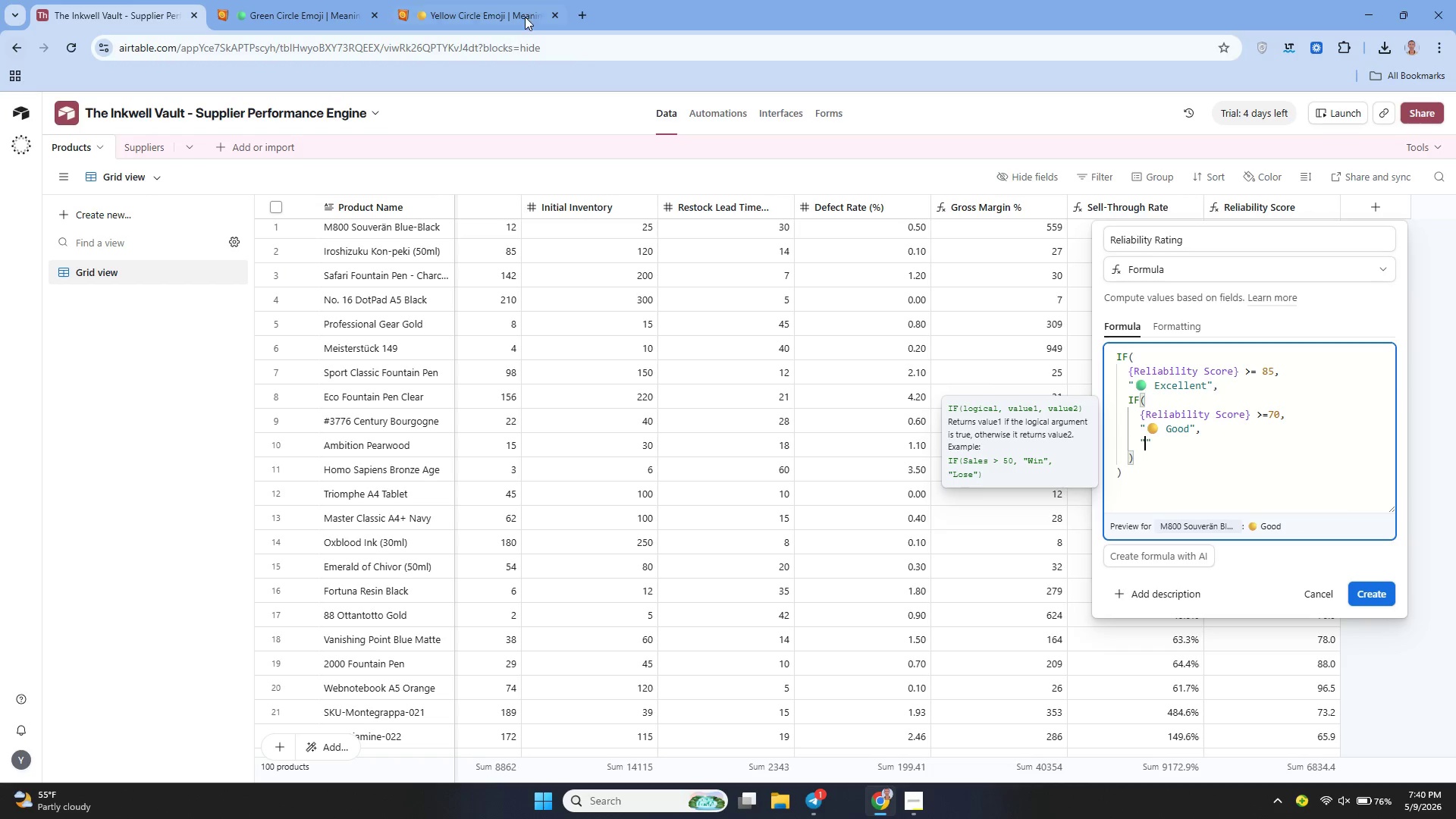 
left_click([576, 12])
 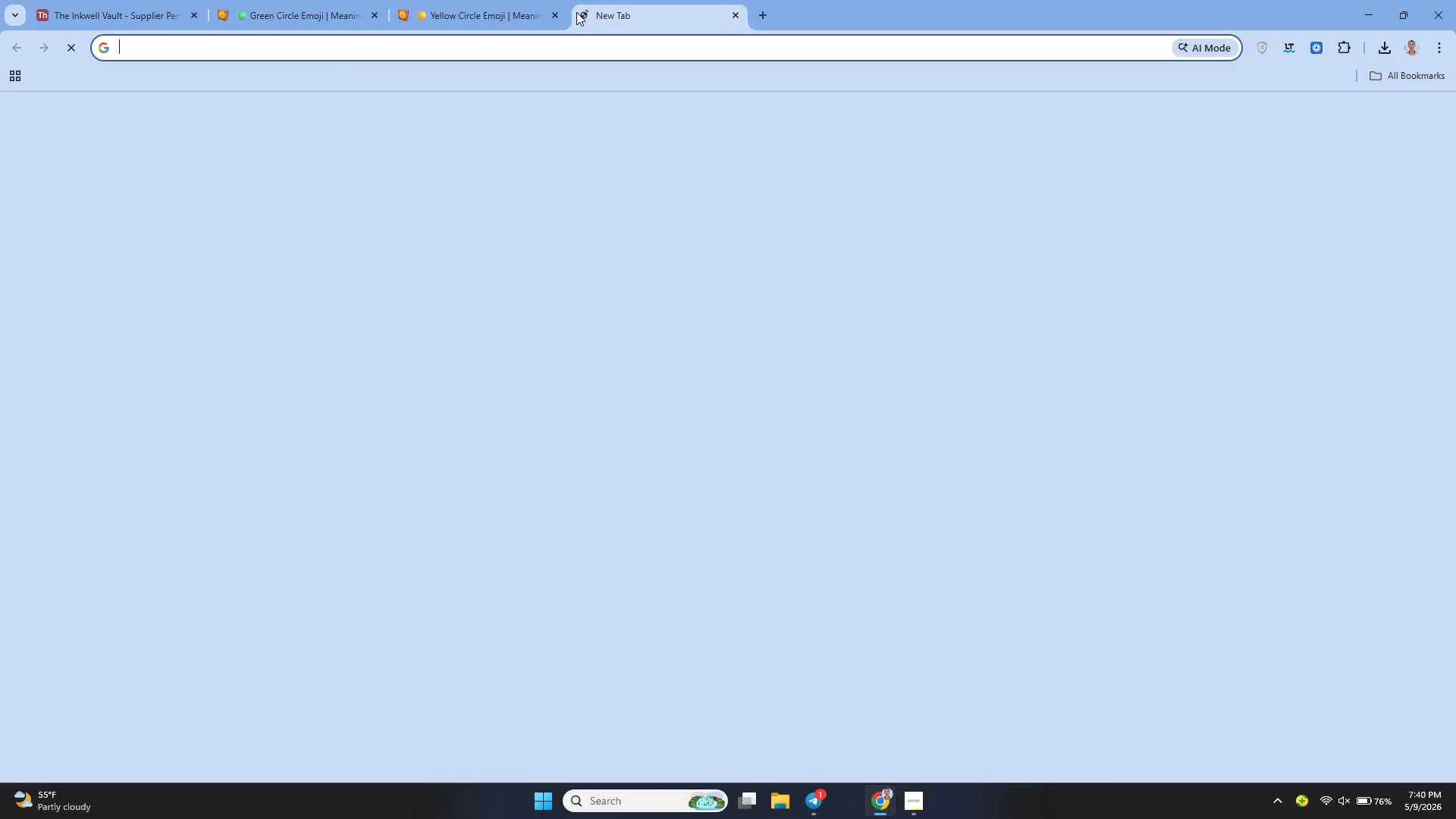 
type(re)
 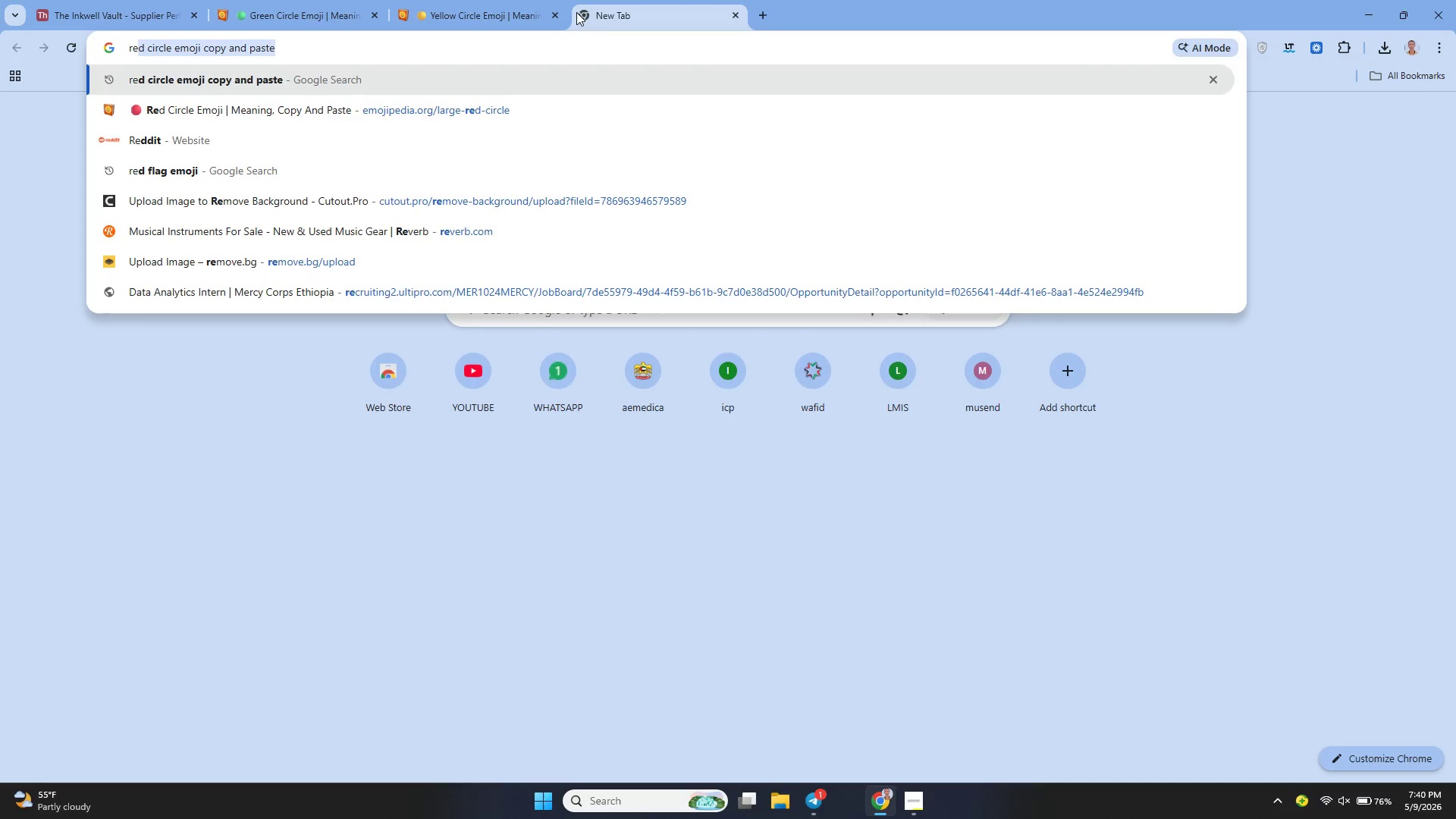 
key(ArrowDown)
 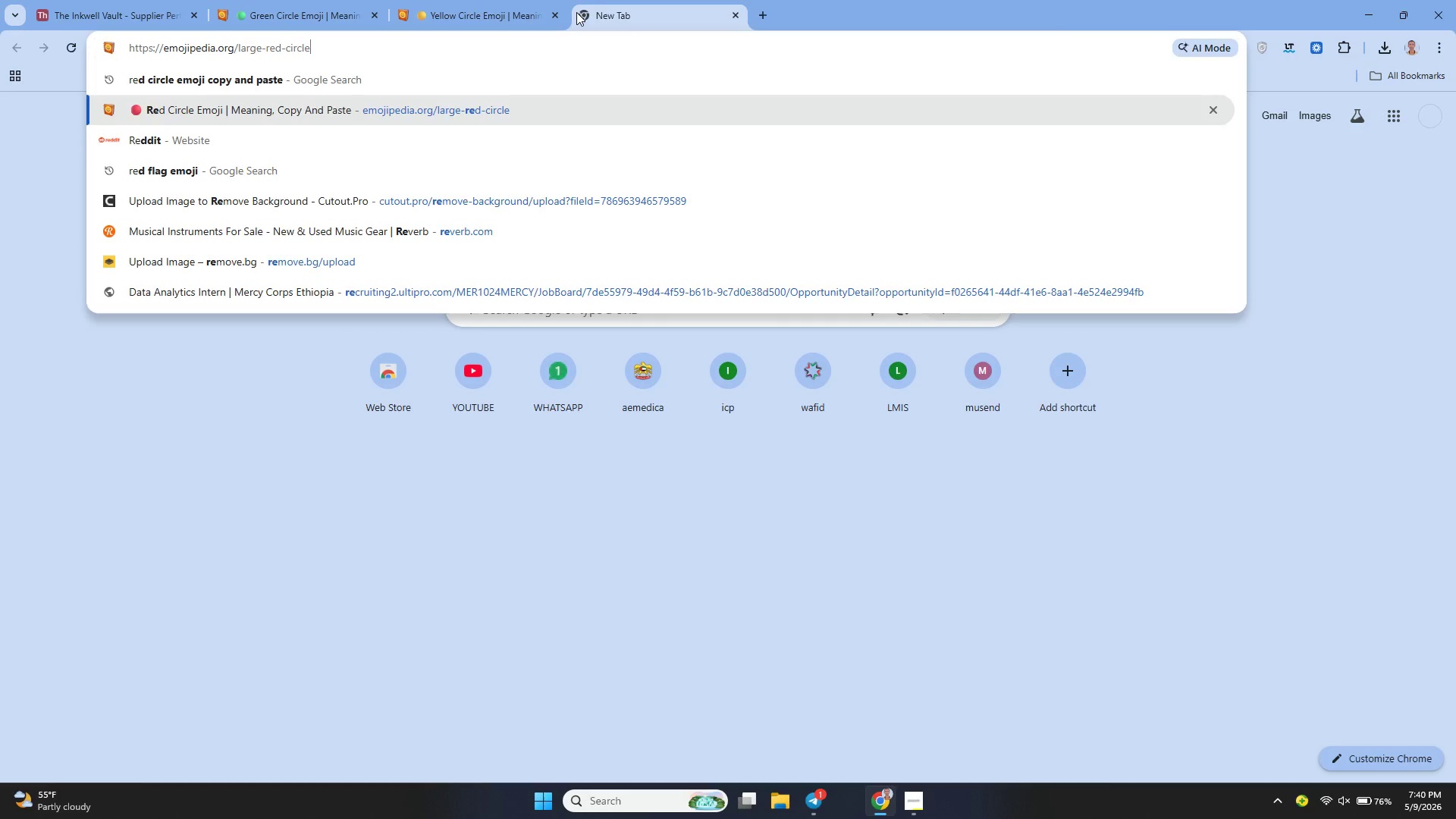 
key(Enter)
 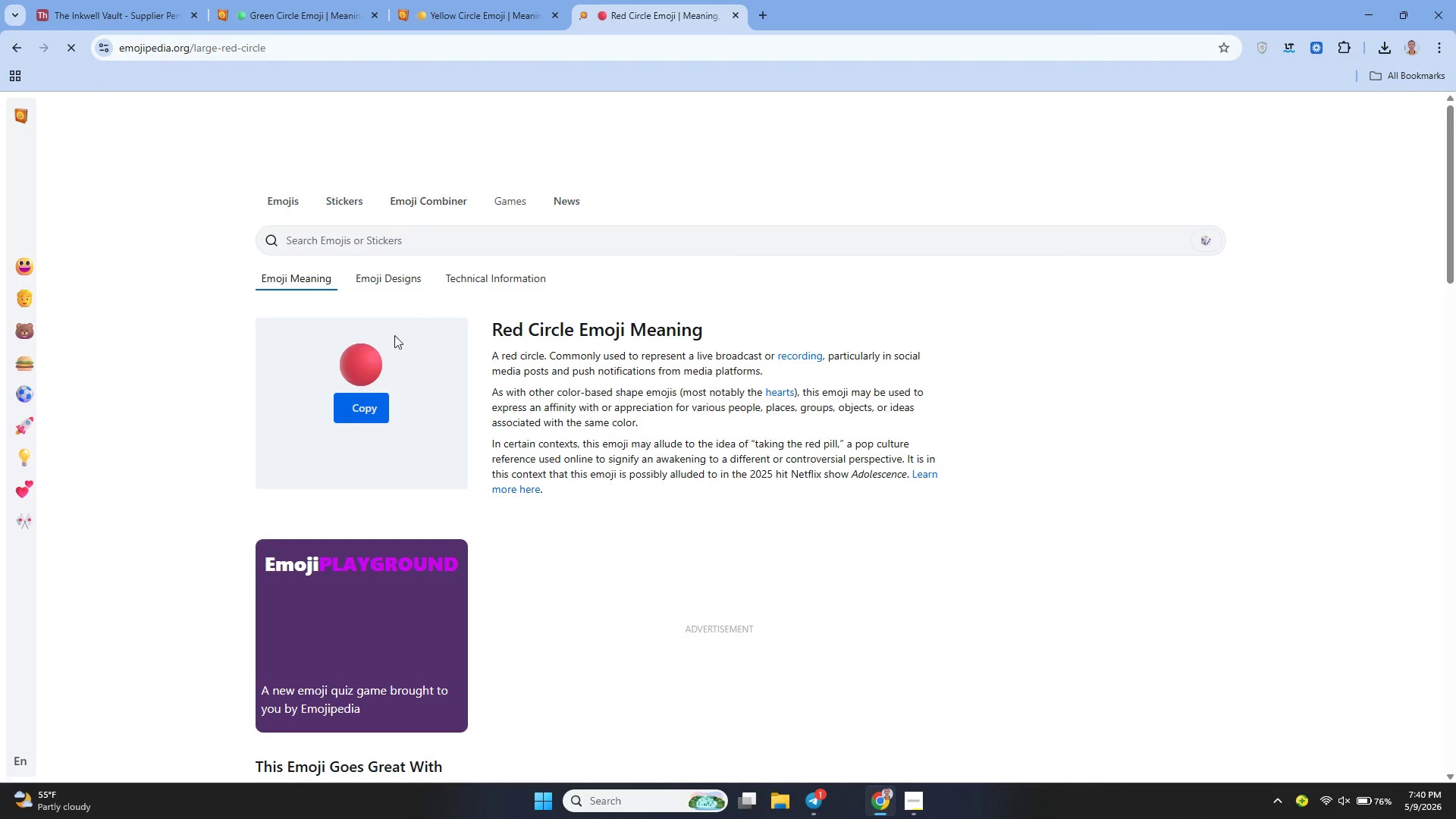 
left_click([368, 405])
 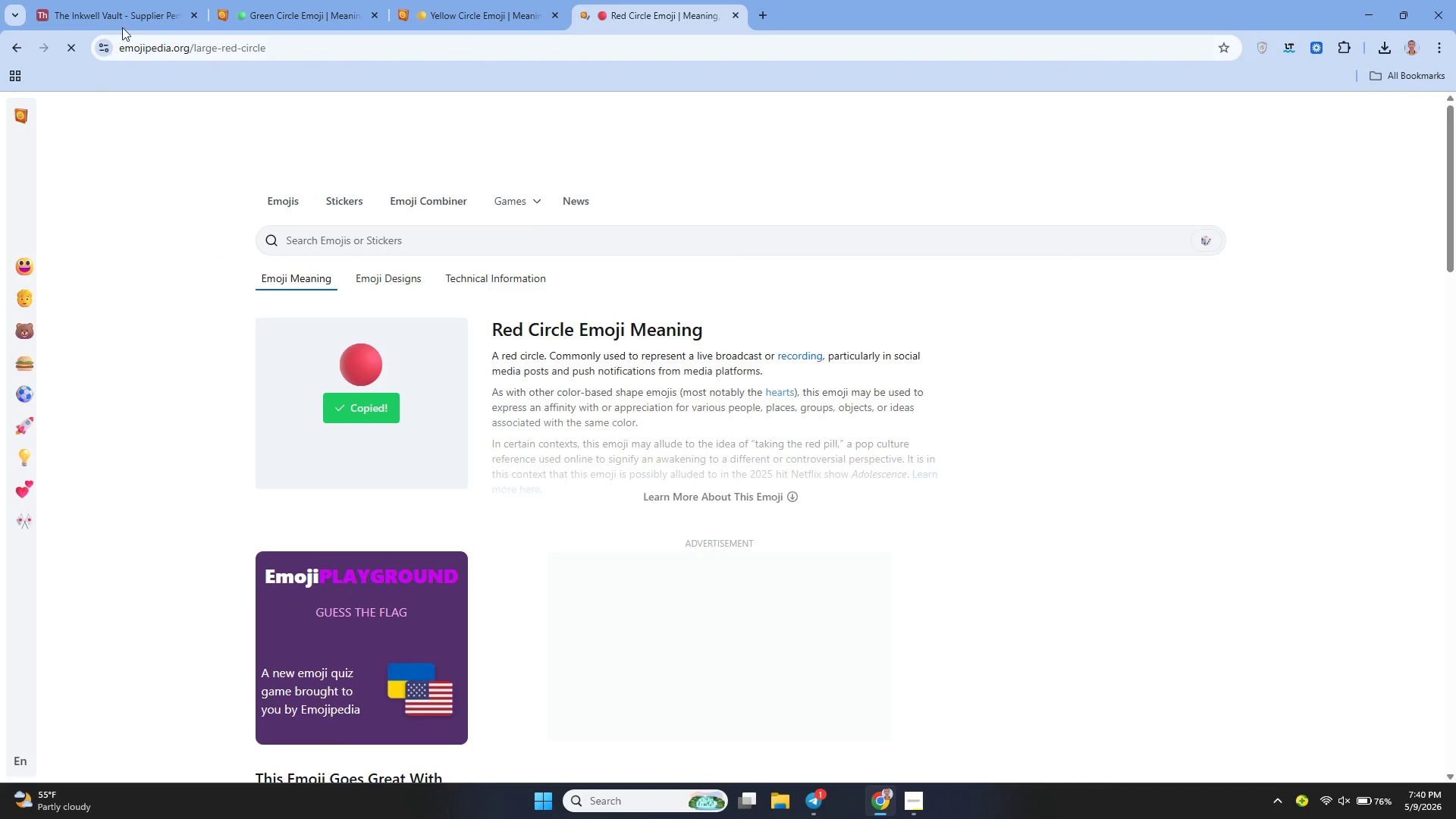 
left_click([120, 25])
 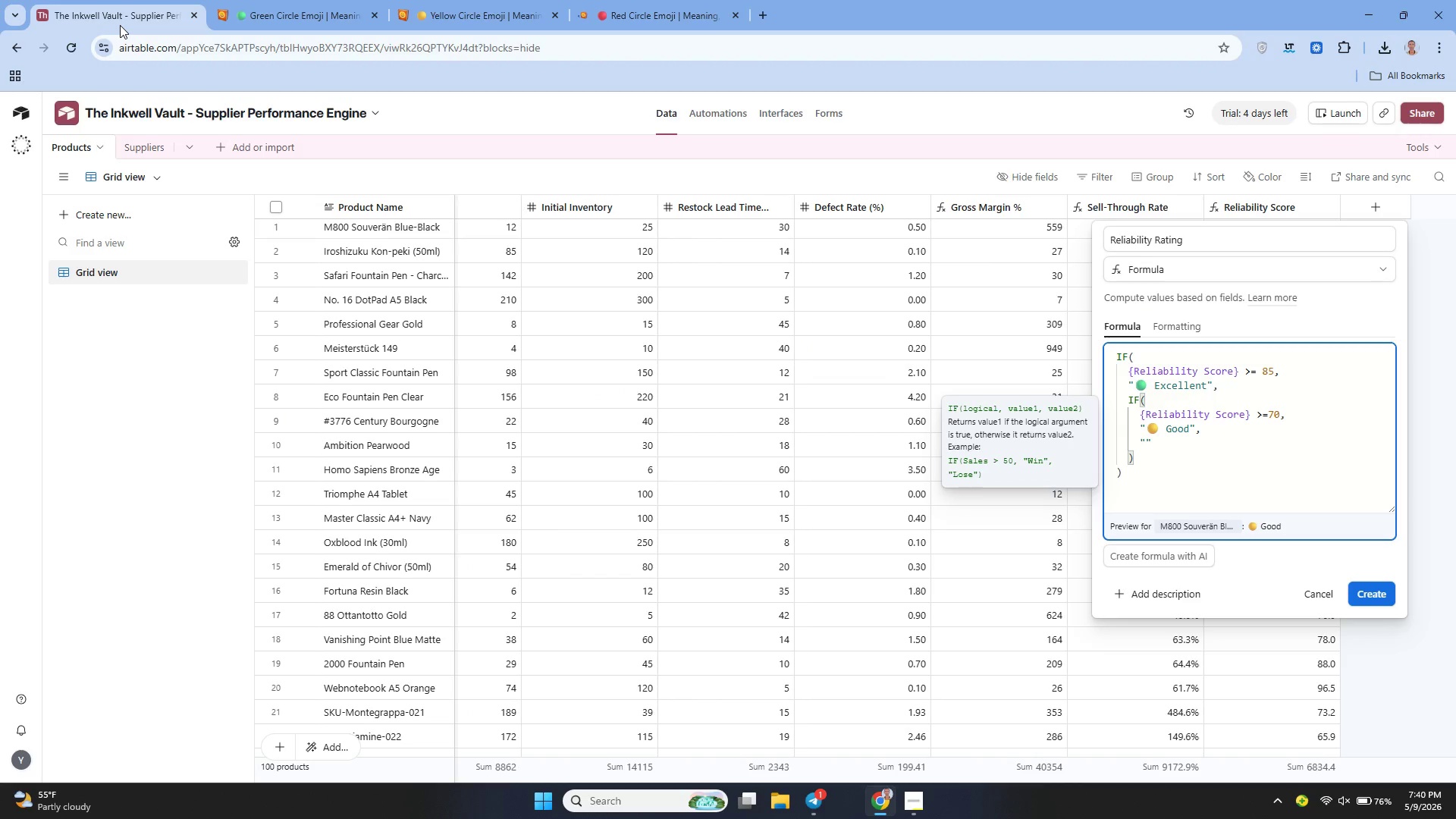 
key(Control+V)
 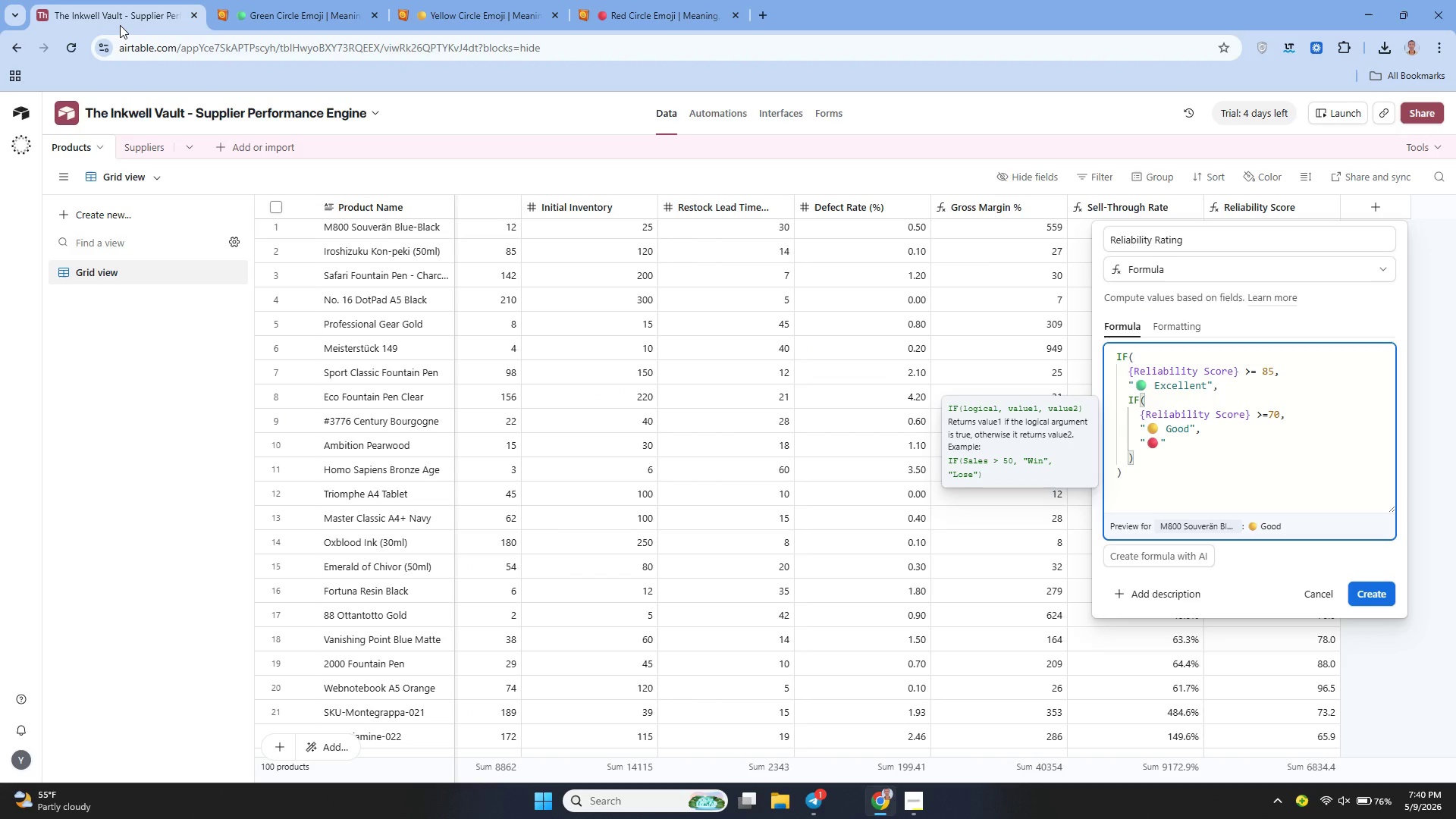 
type( Red)
key(Backspace)
key(Backspace)
key(Backspace)
type(Poor)
 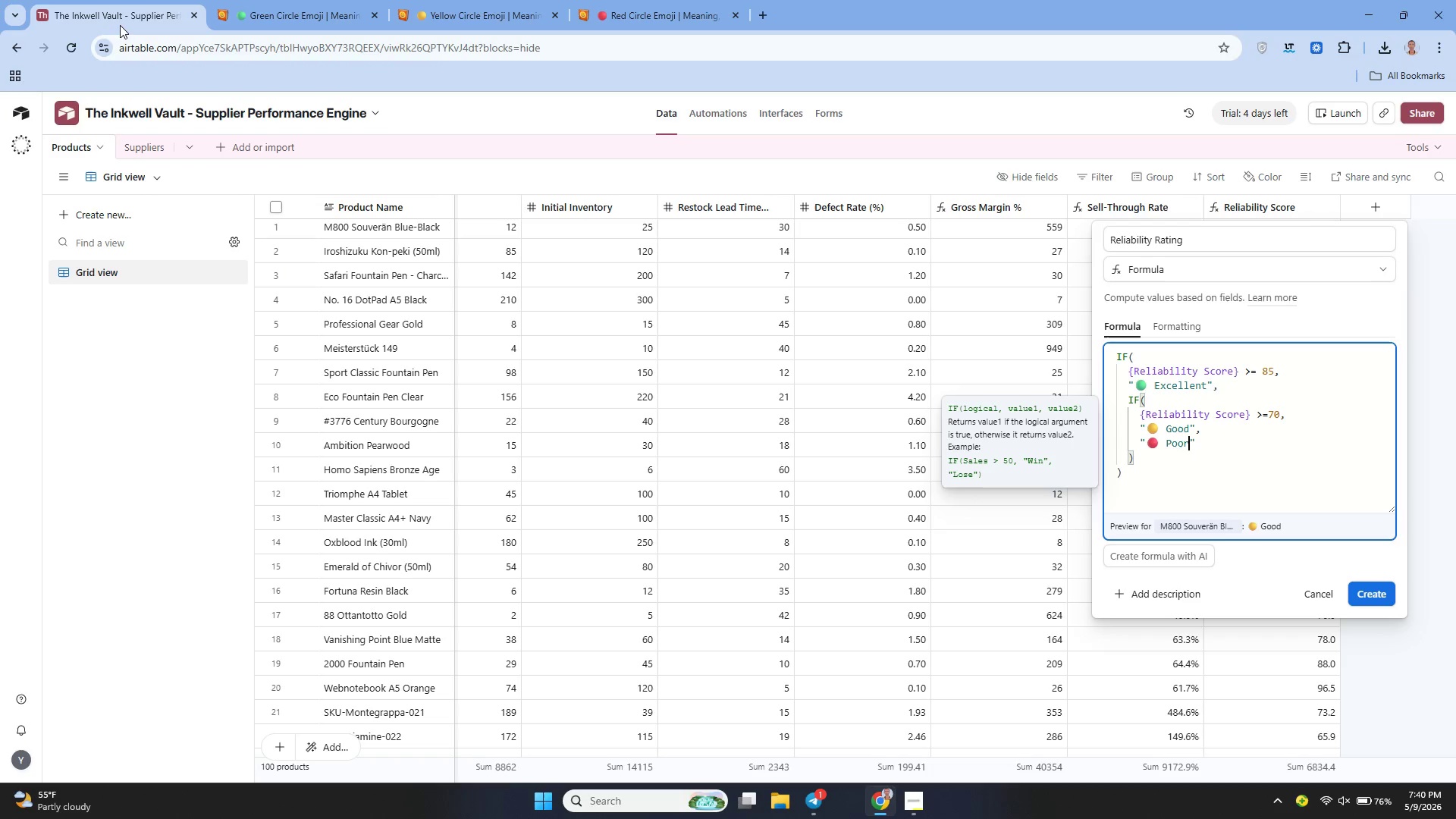 
wait(8.2)
 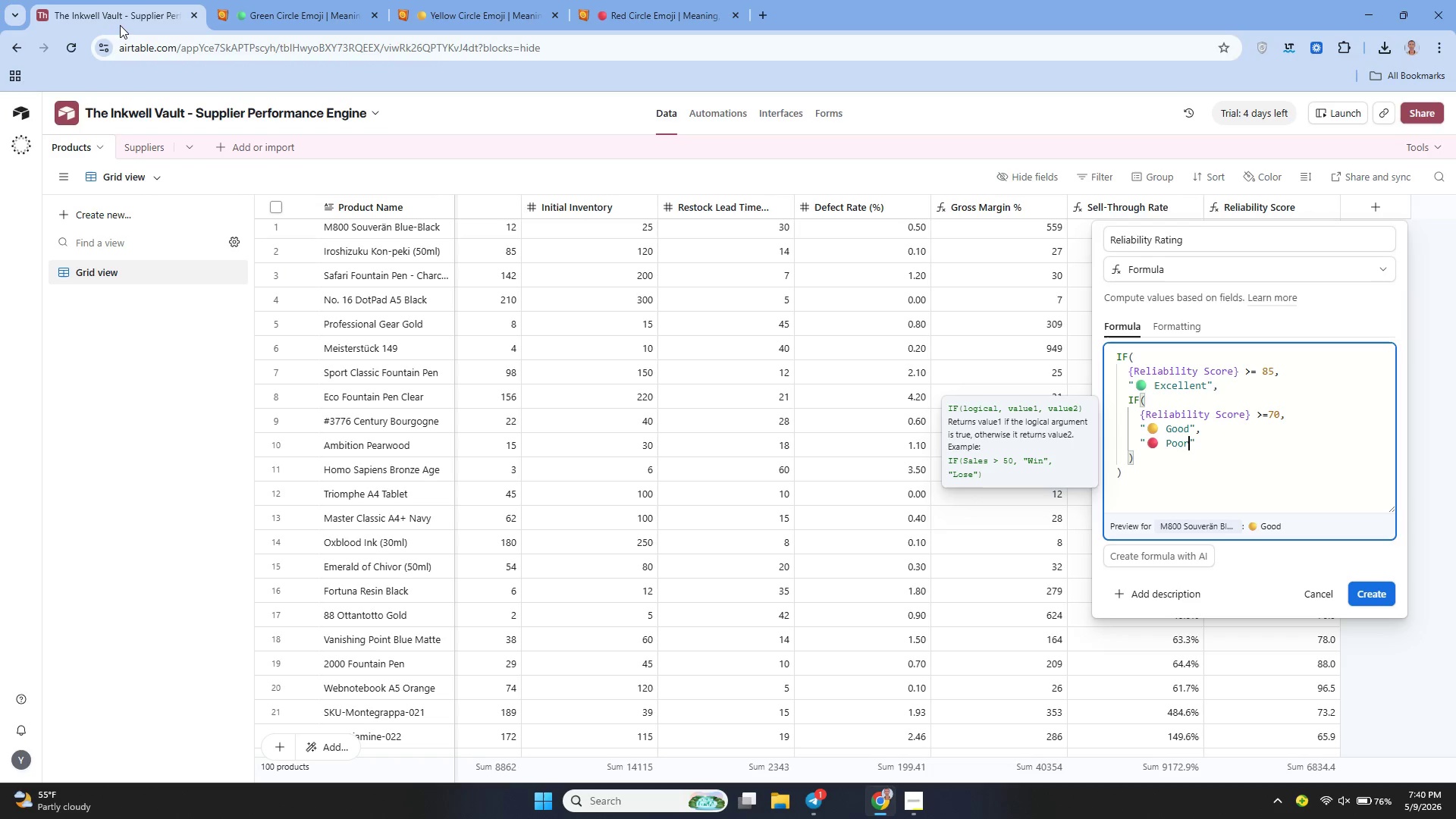 
type( Review Needed)
 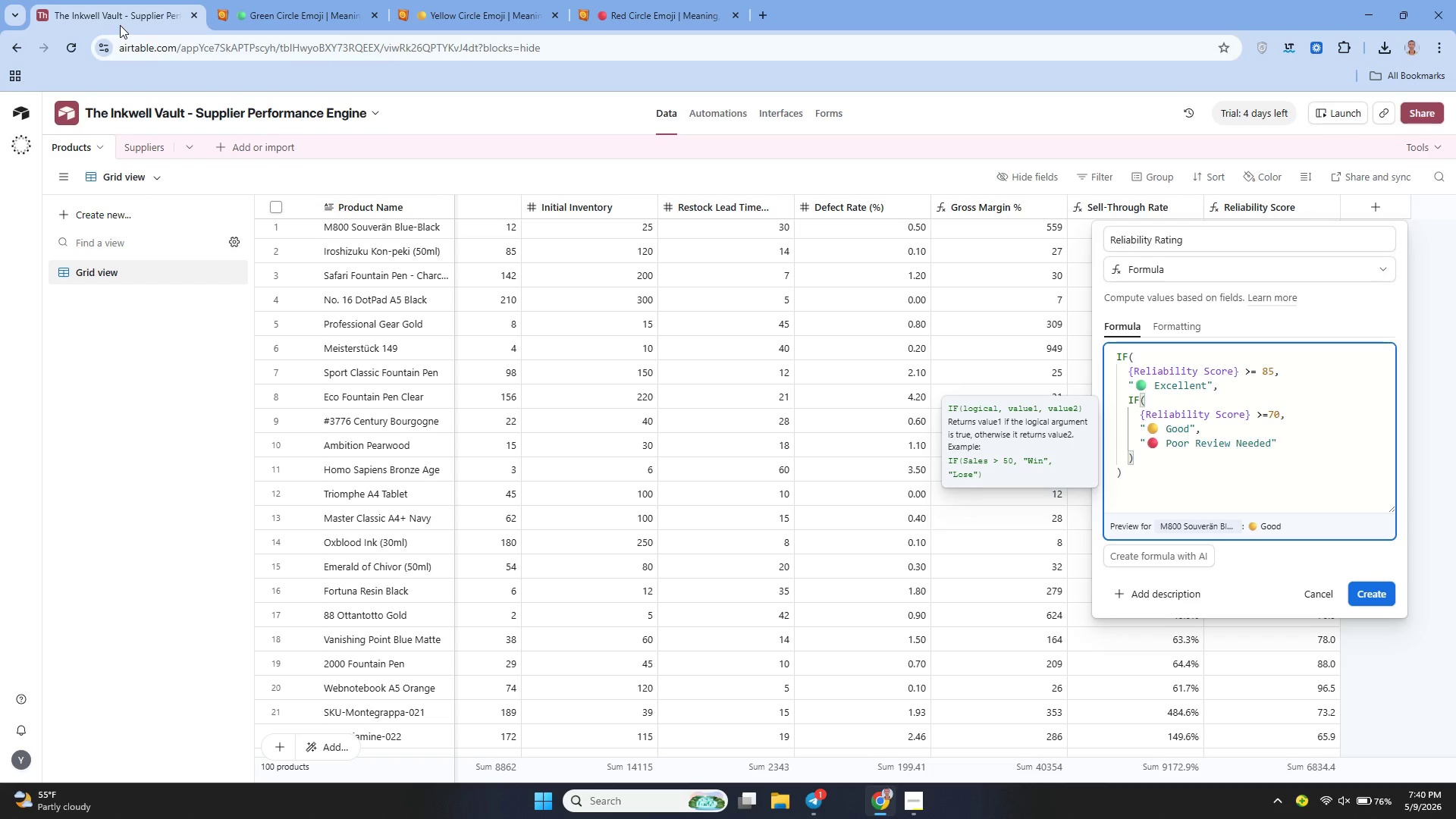 
wait(6.0)
 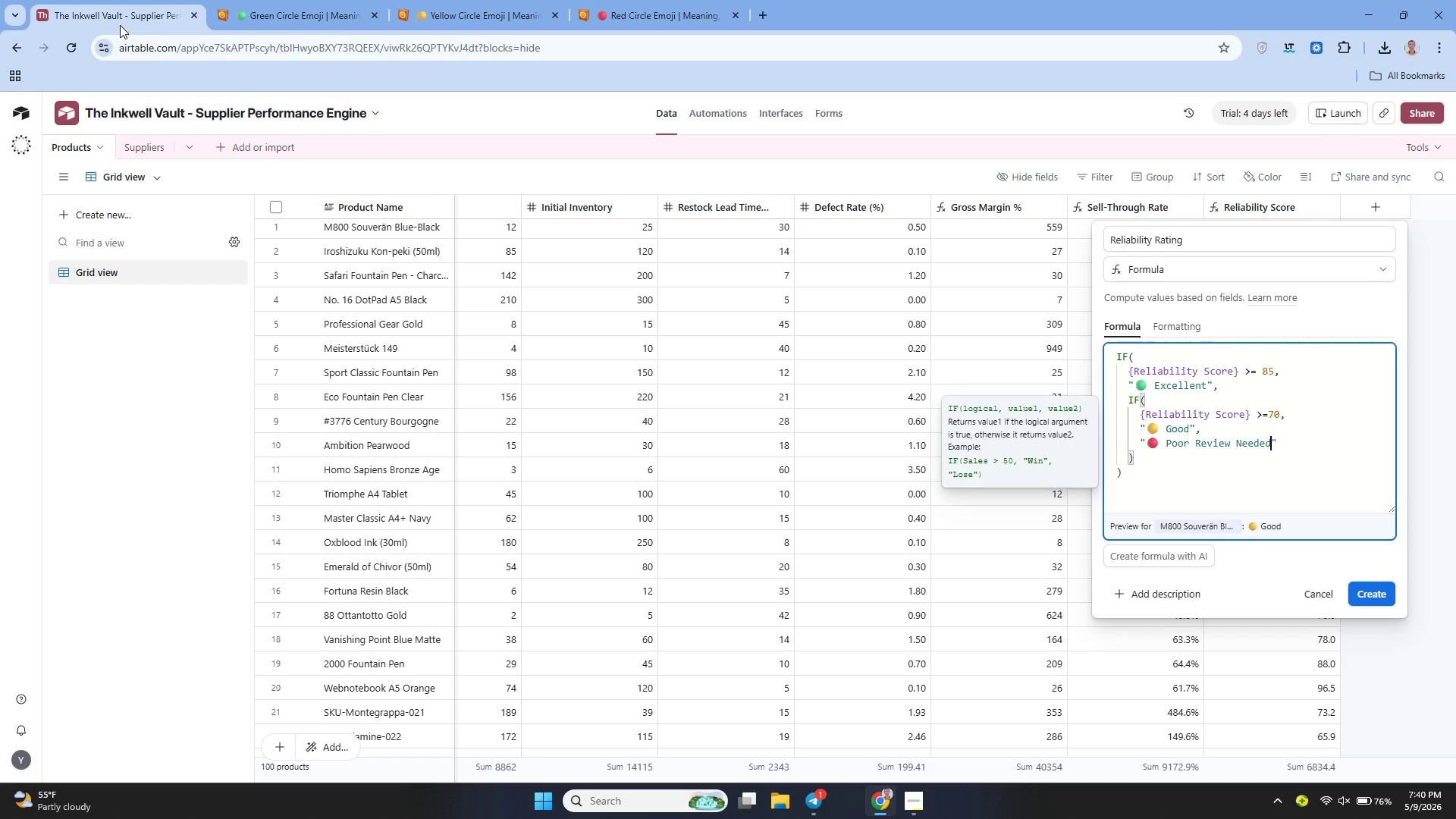 
left_click([1363, 594])
 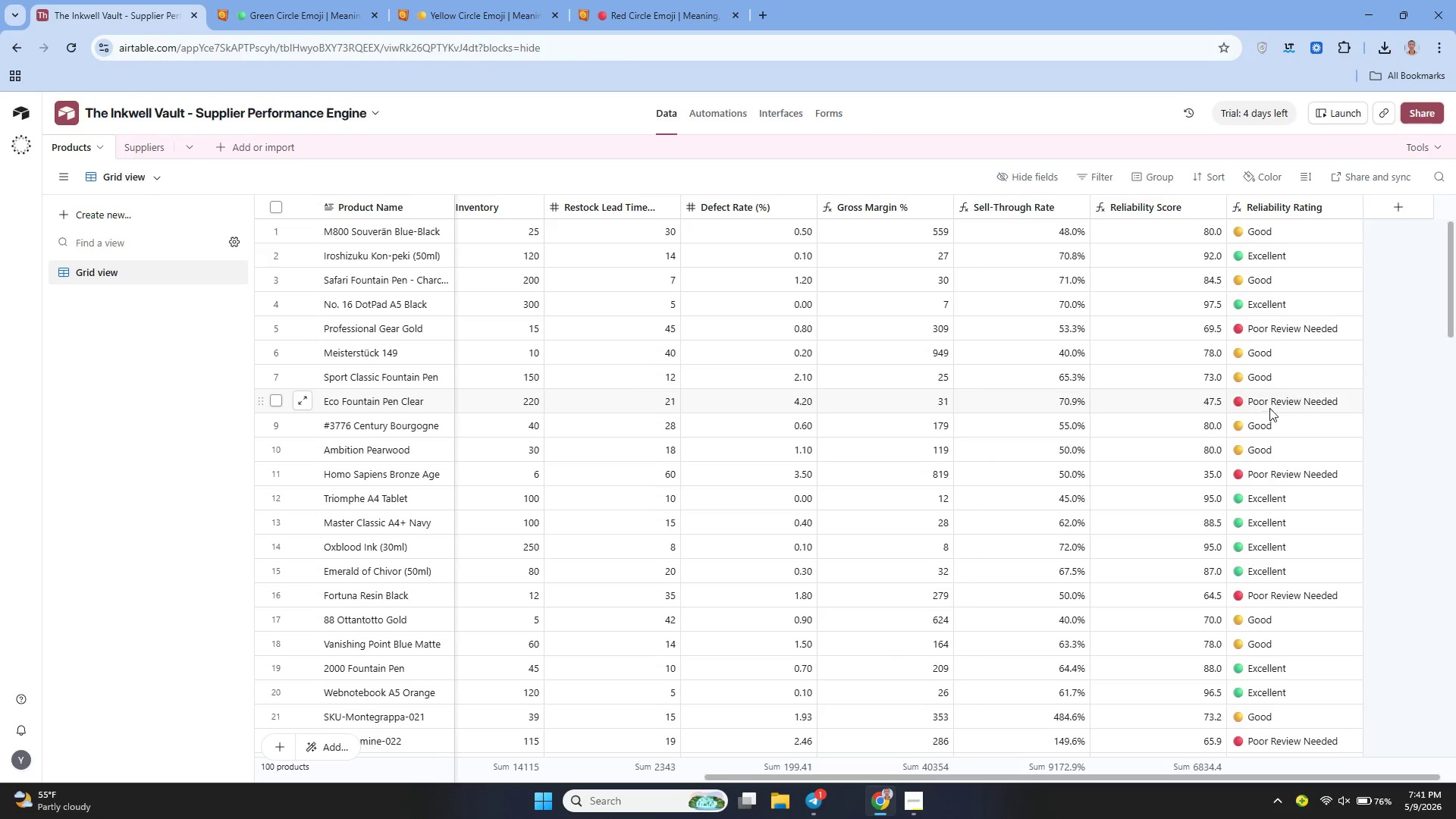 
wait(29.12)
 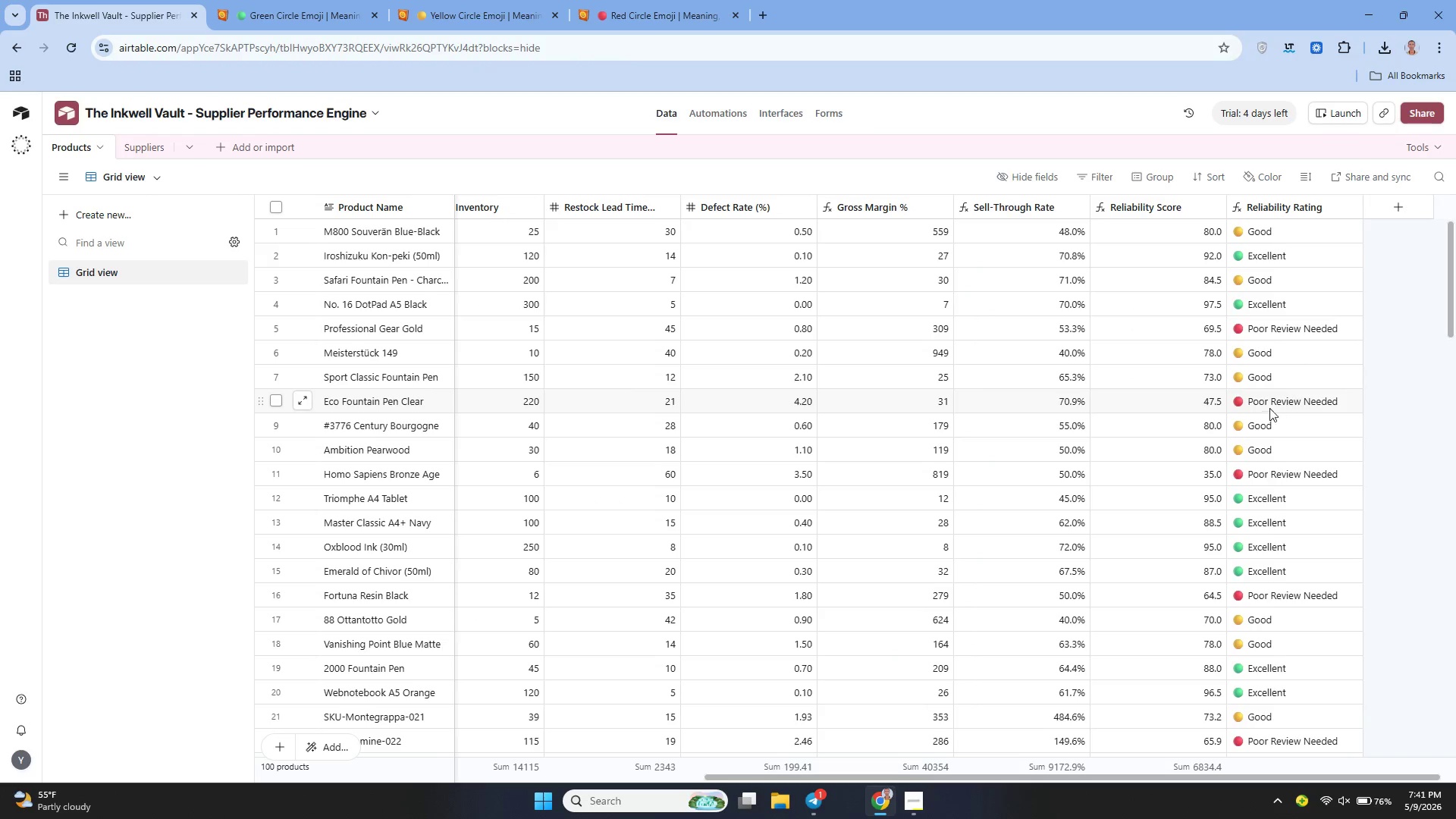 
left_click([1389, 203])
 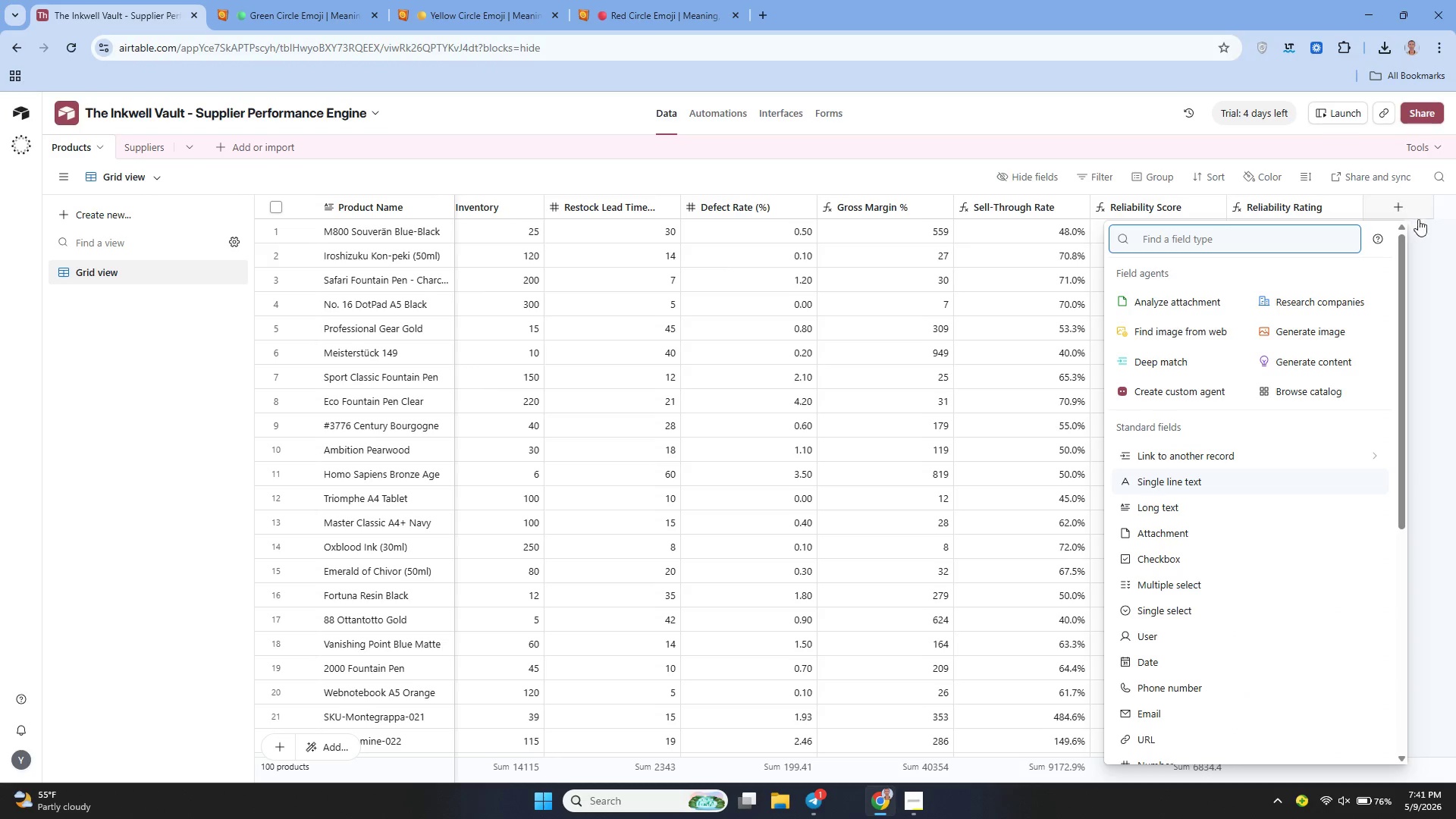 
left_click([1421, 224])
 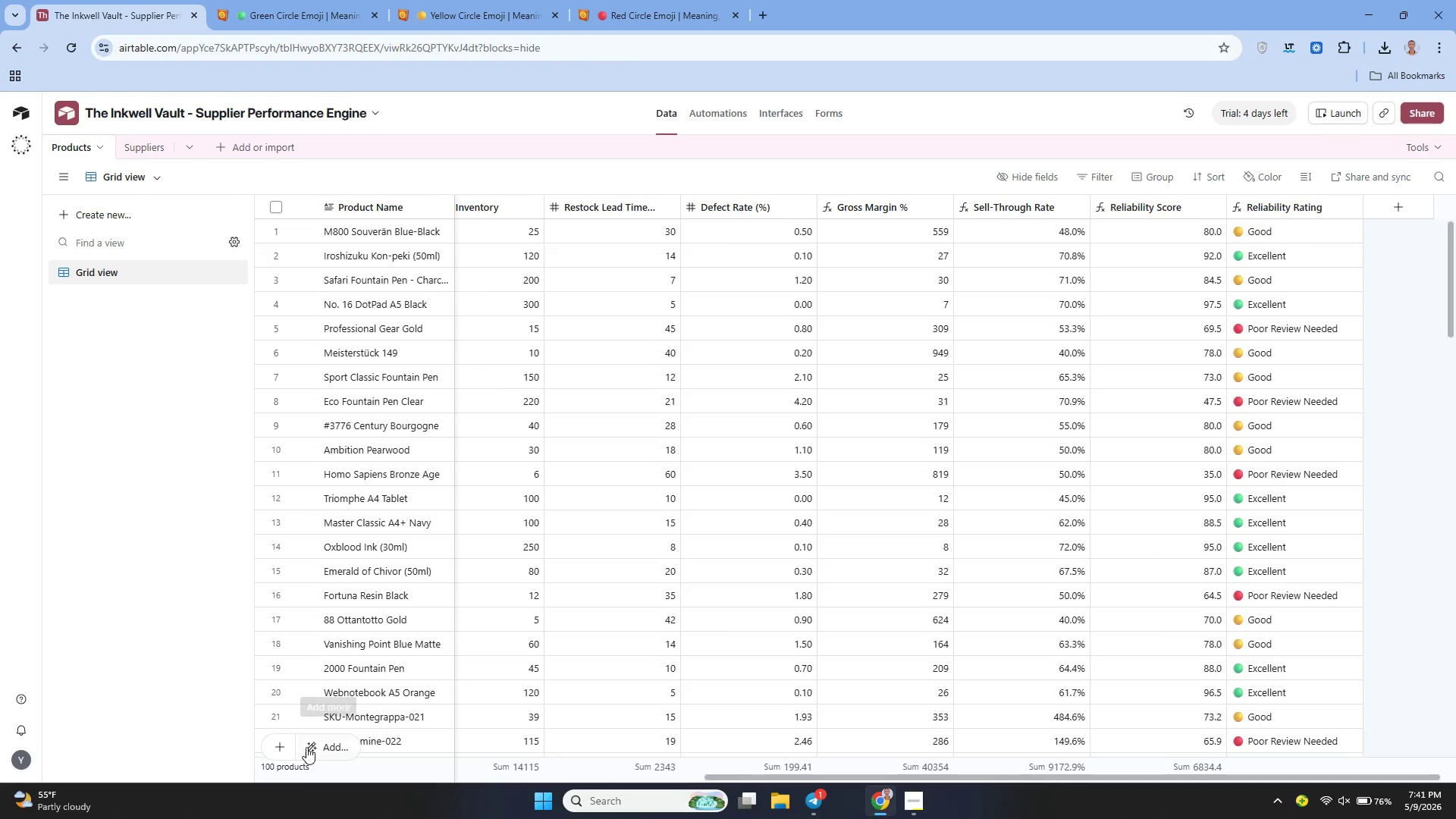 
left_click([312, 739])
 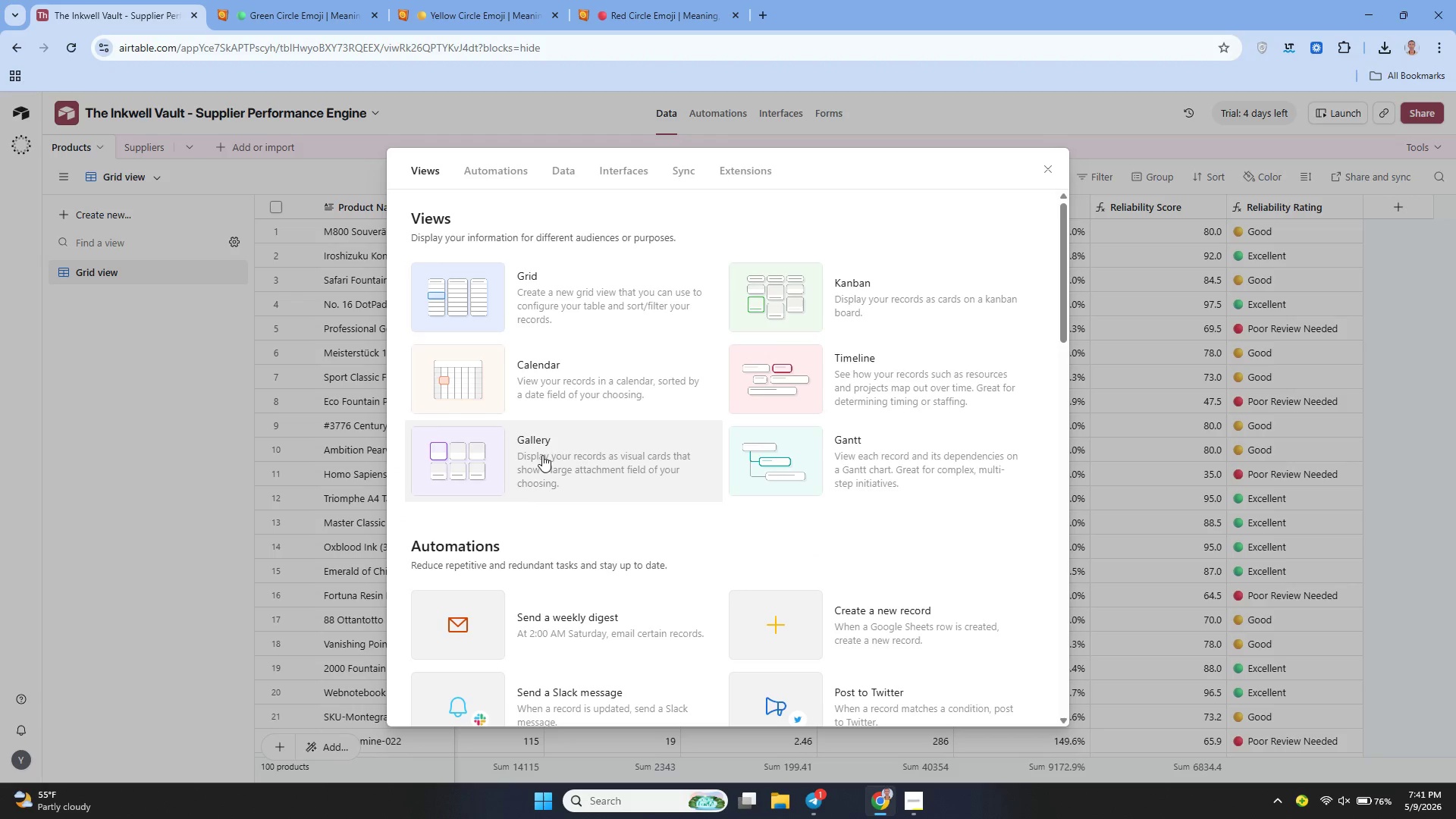 
left_click([571, 268])
 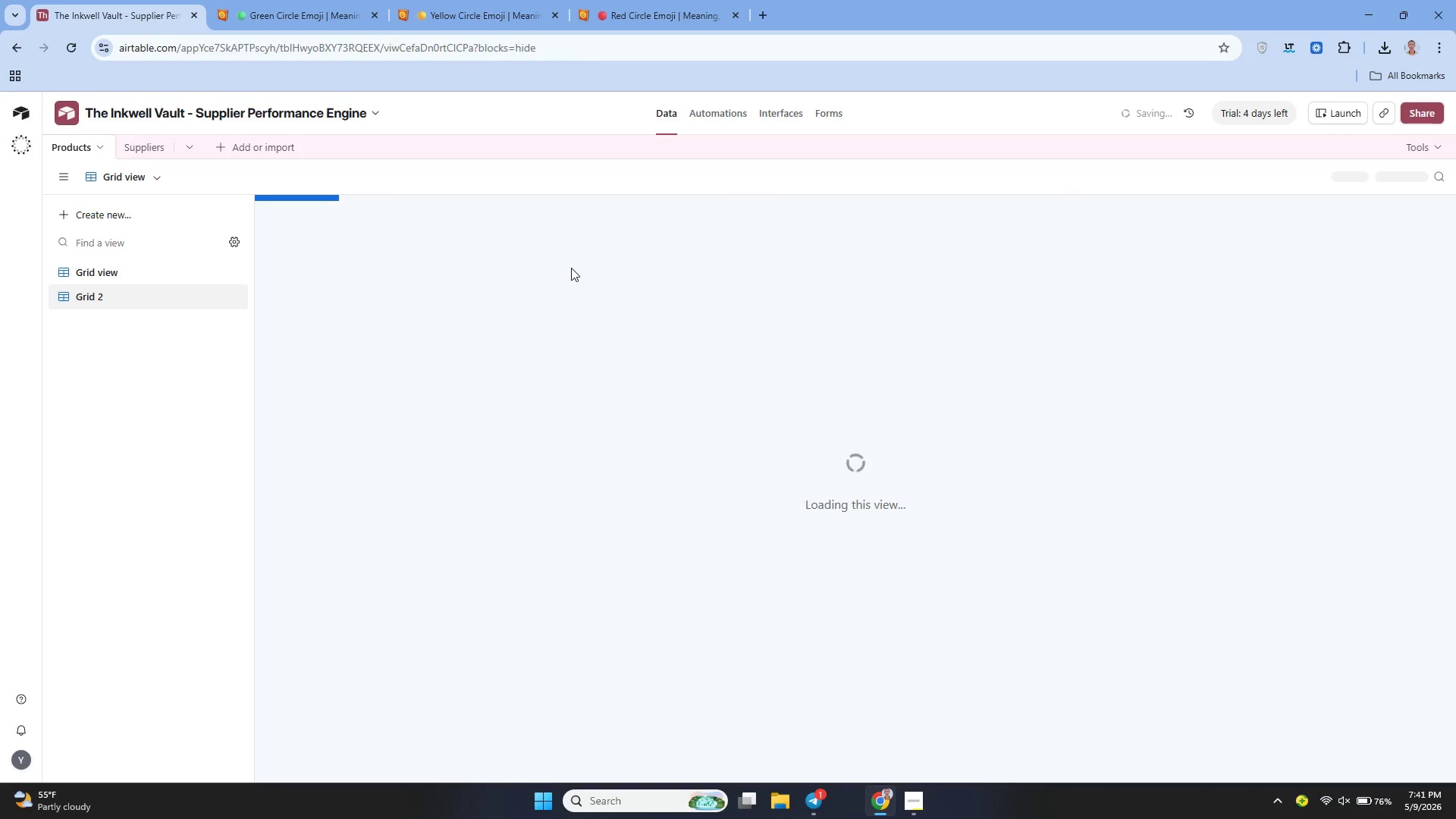 
mouse_move([642, 327])
 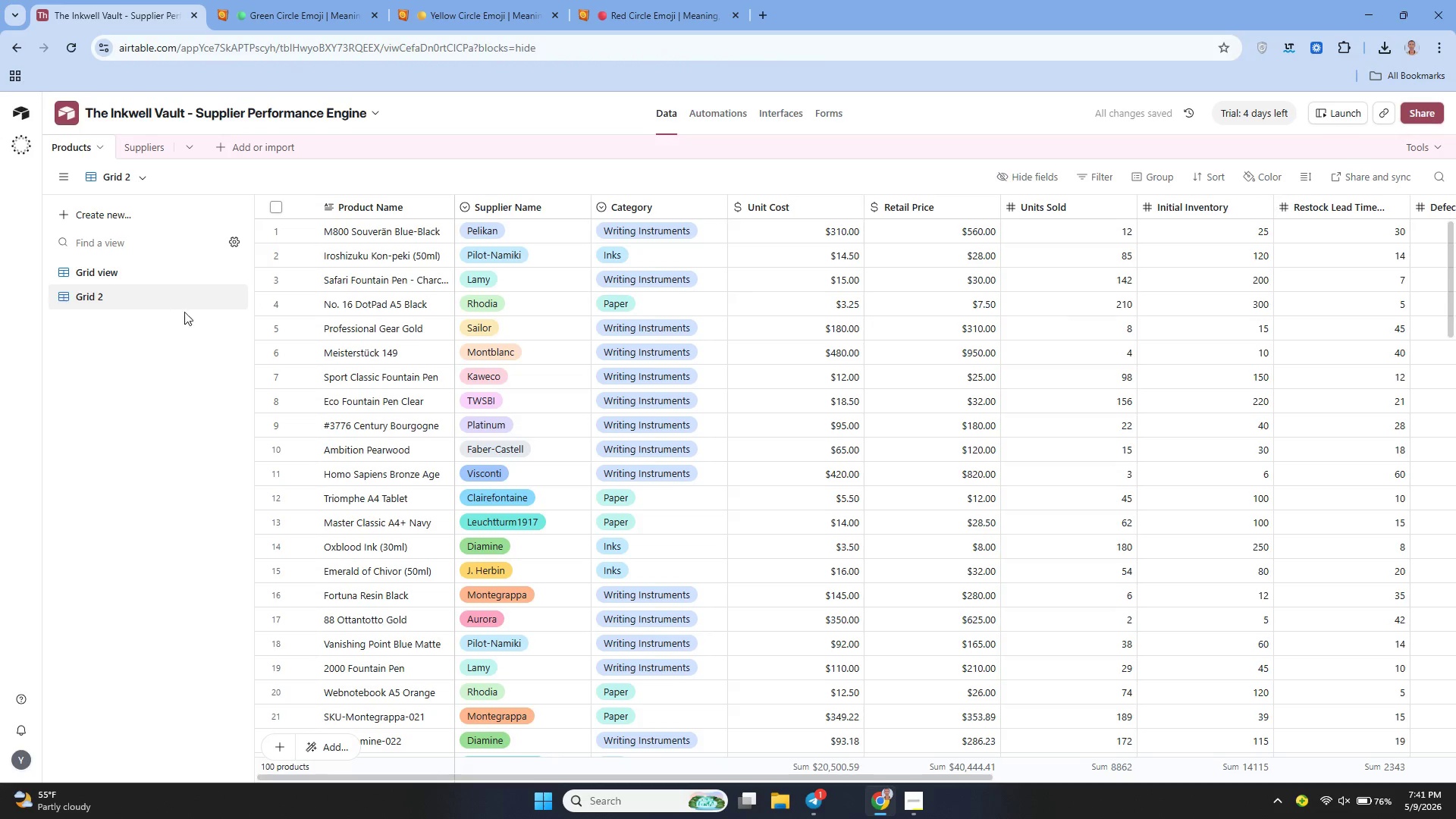 
left_click([216, 292])
 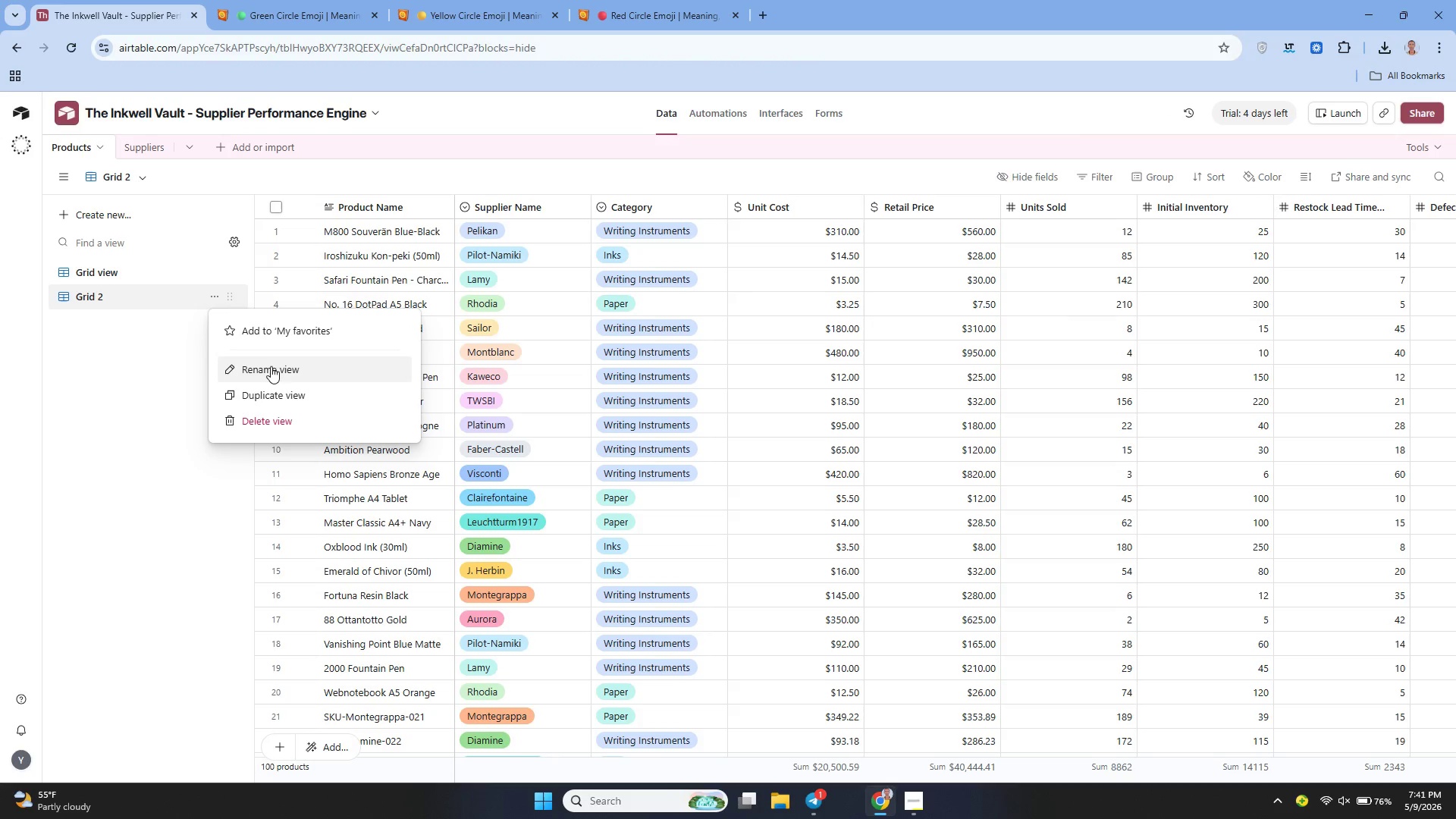 
left_click([271, 368])
 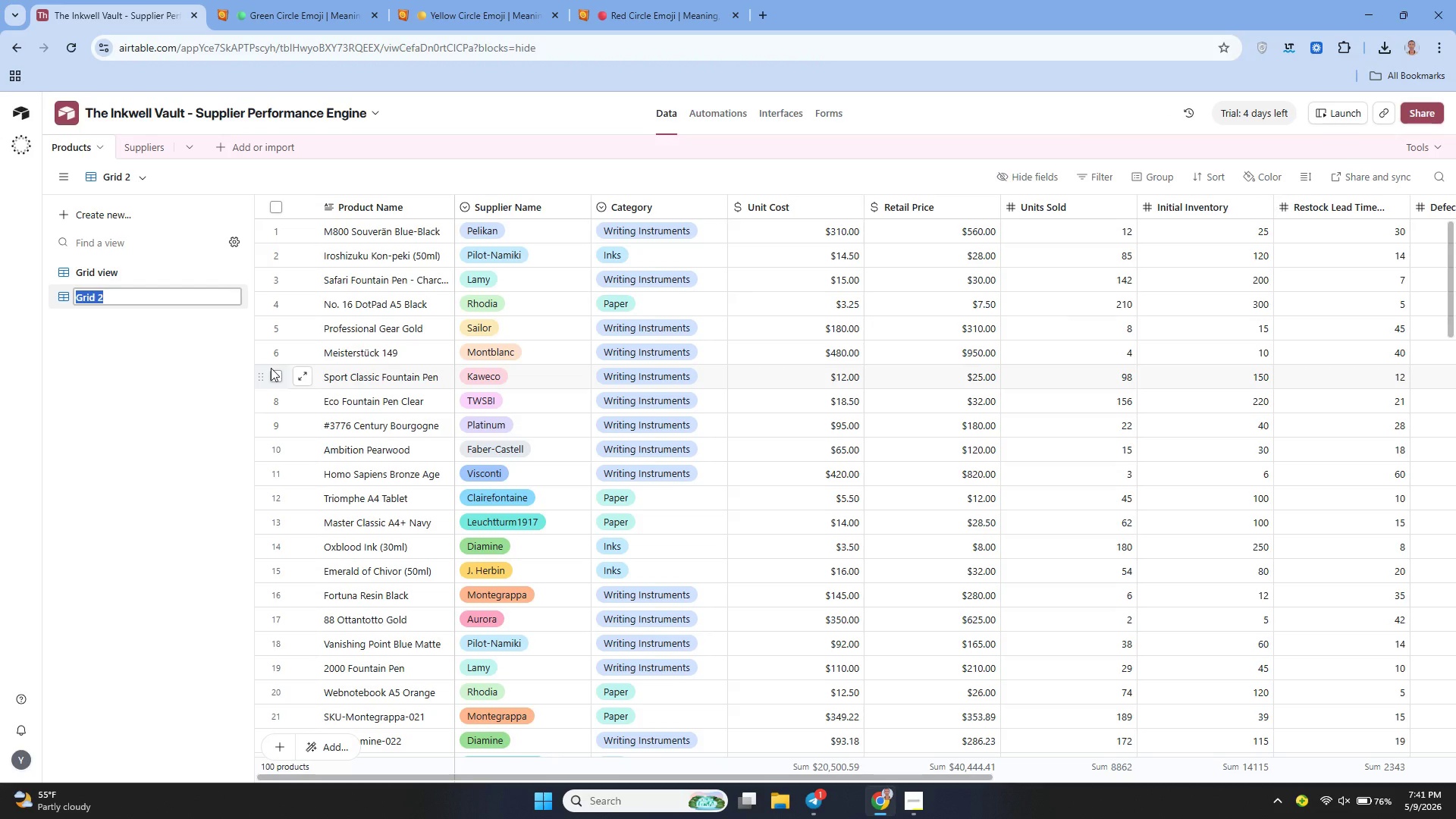 
key(Backspace)
type(Supplier Performance )
 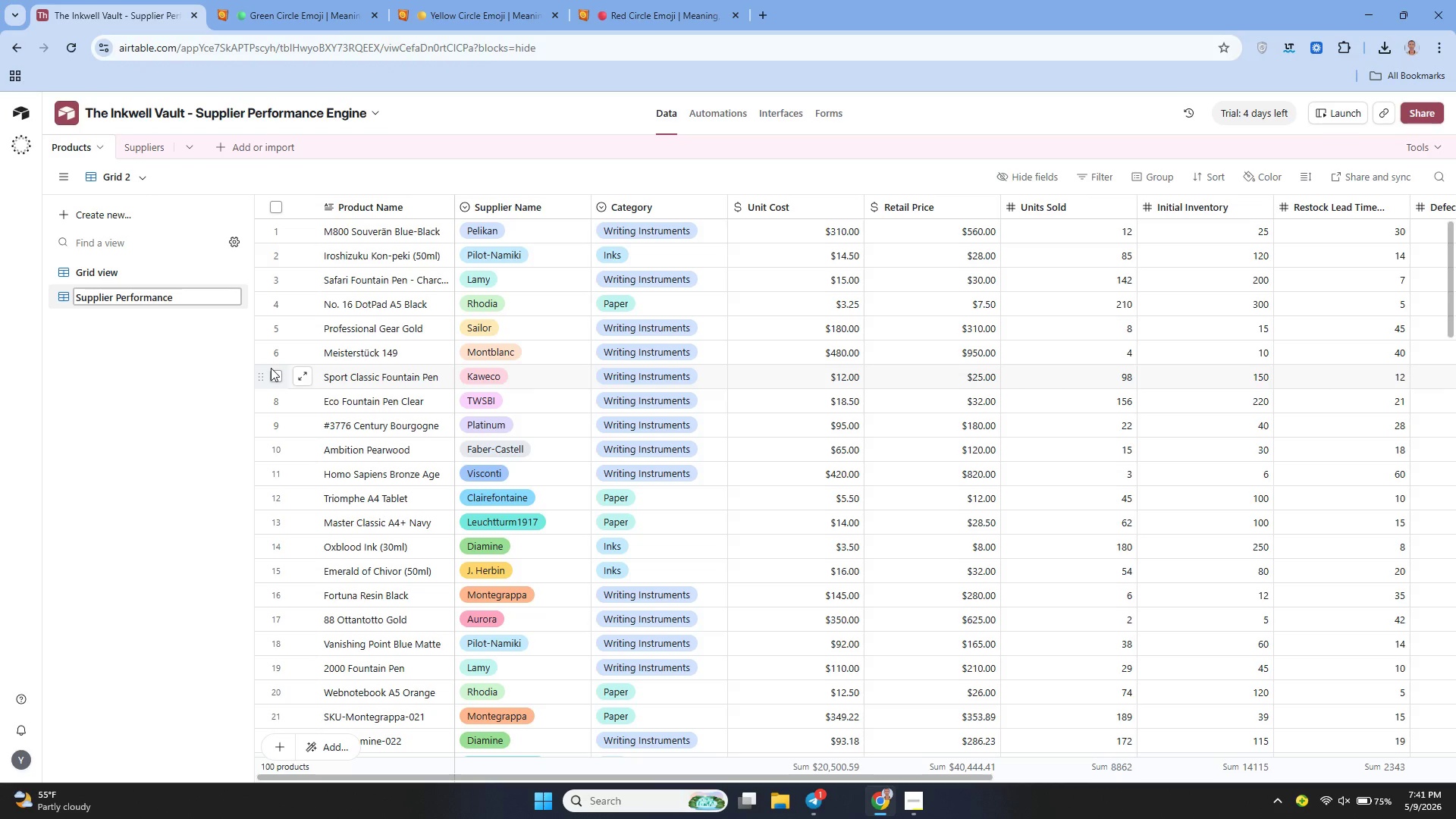 
type(- Grouped)
 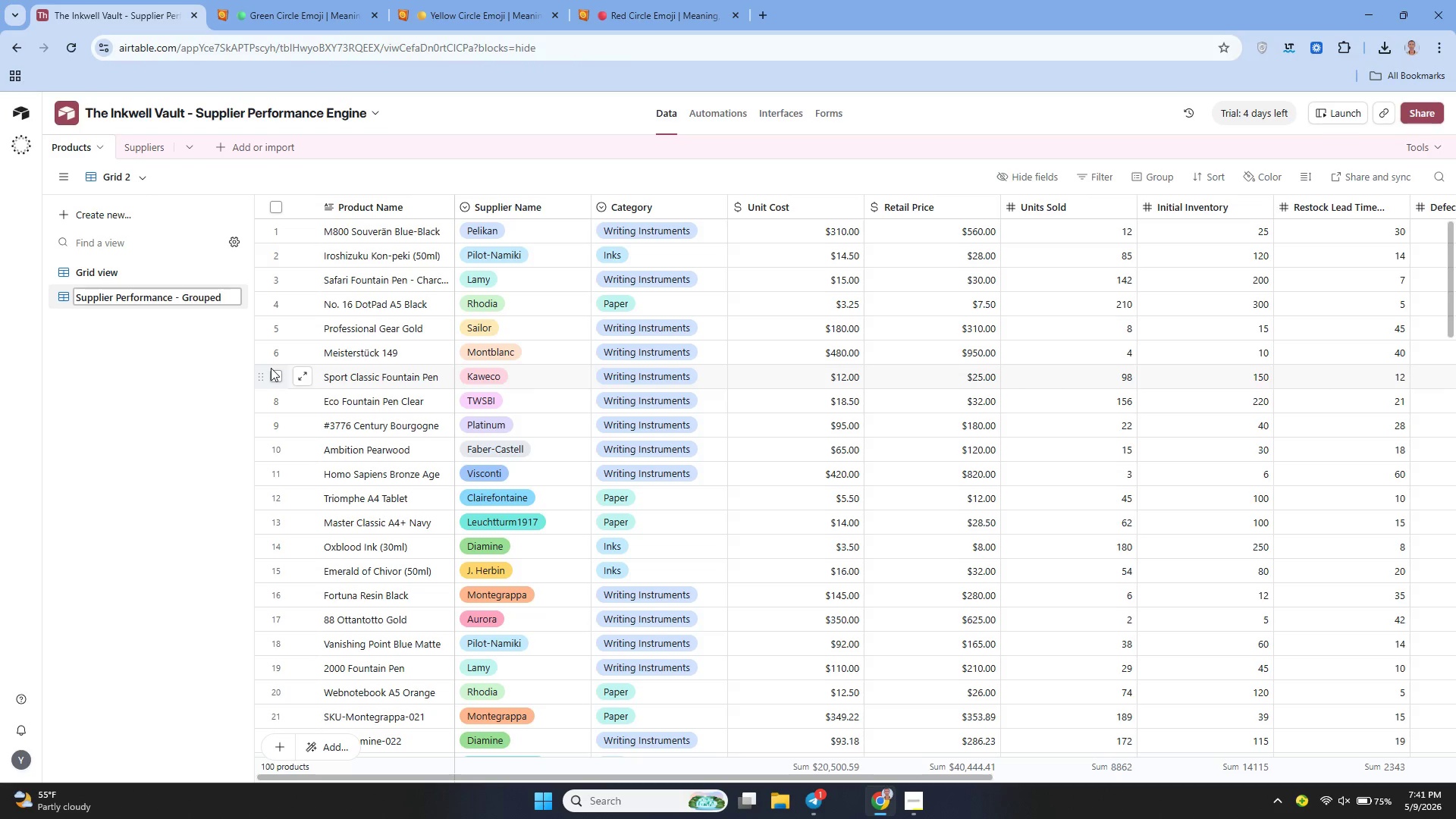 
wait(6.41)
 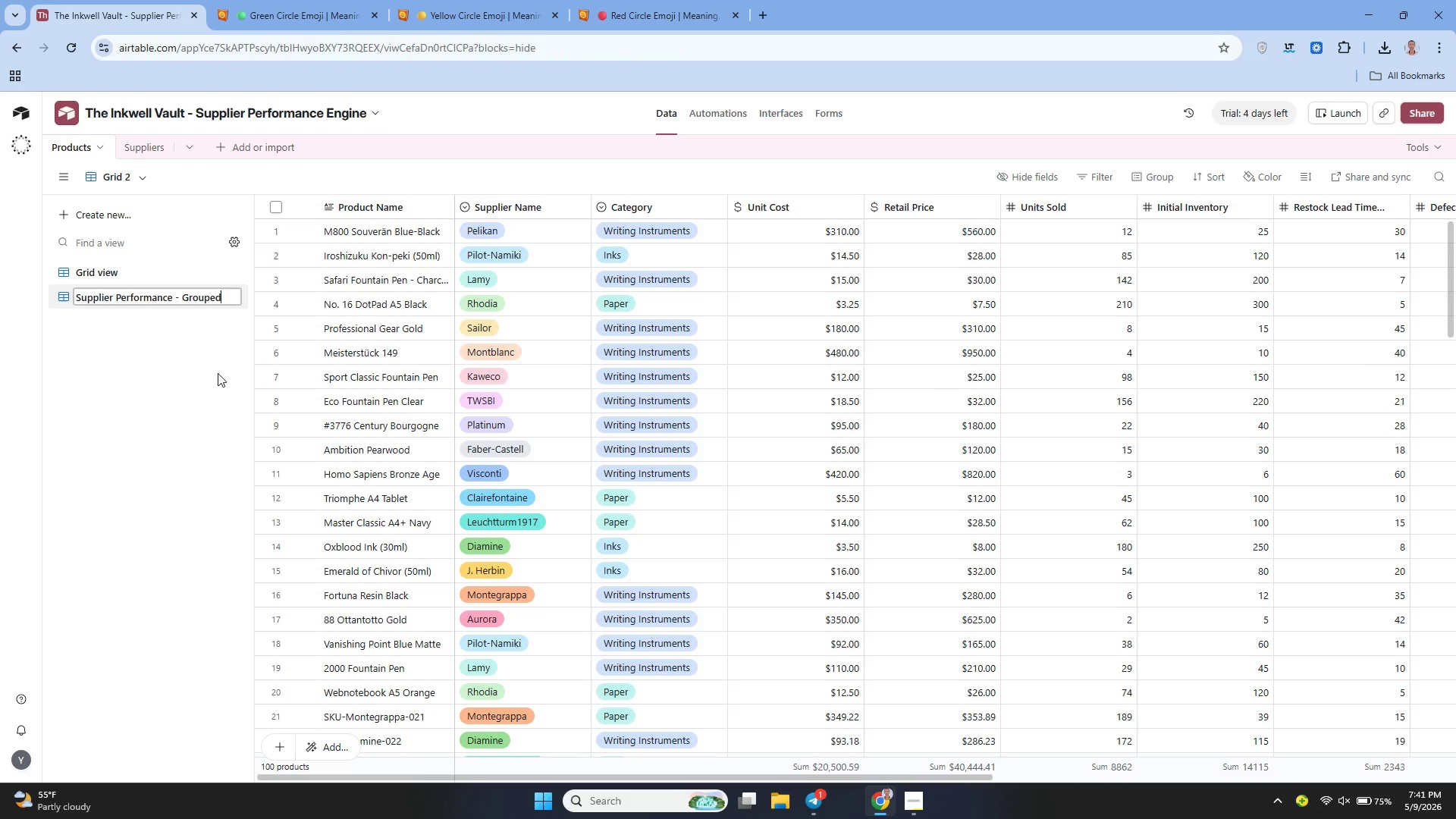 
key(Enter)
 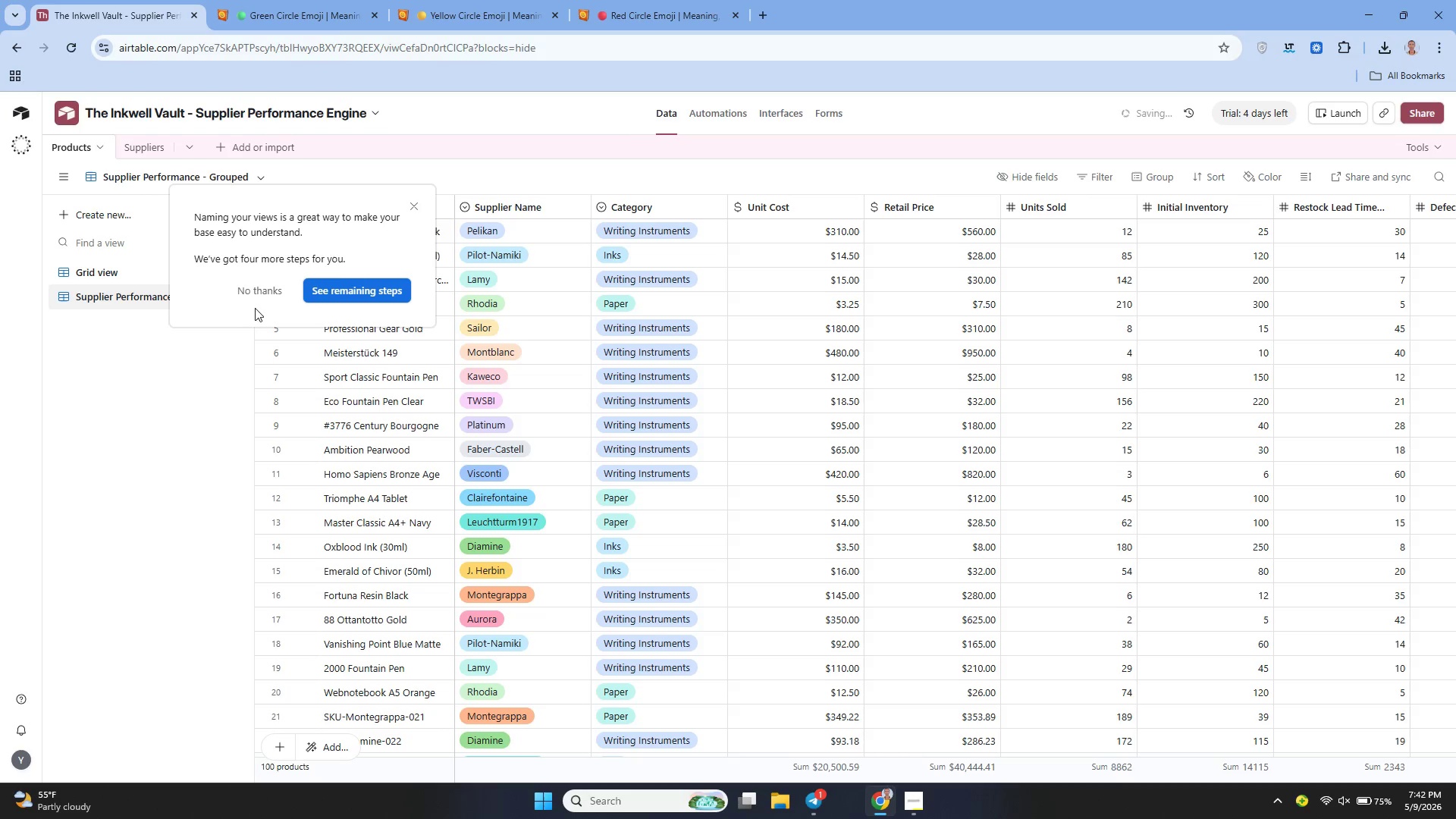 
left_click([245, 297])
 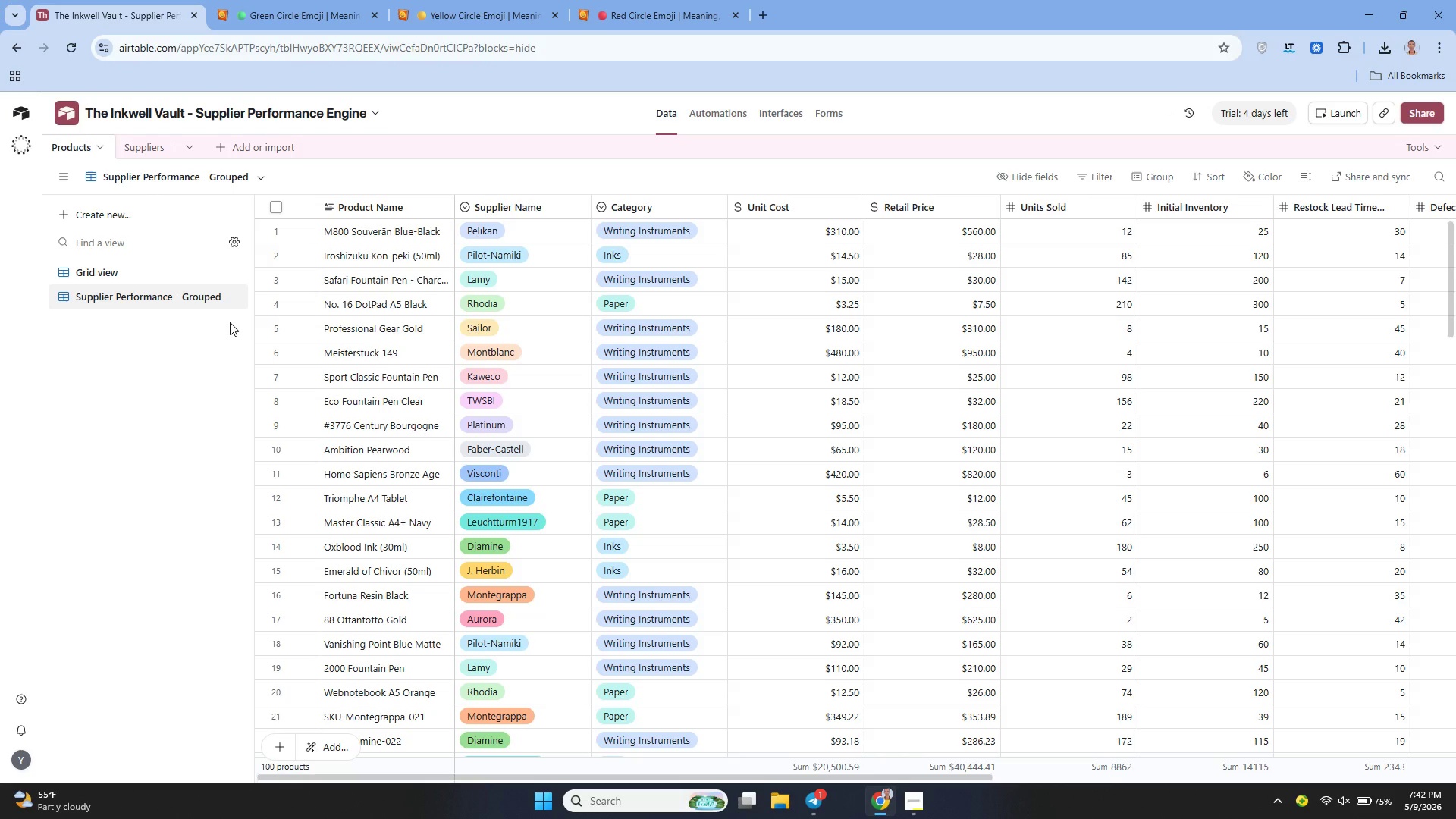 
wait(16.39)
 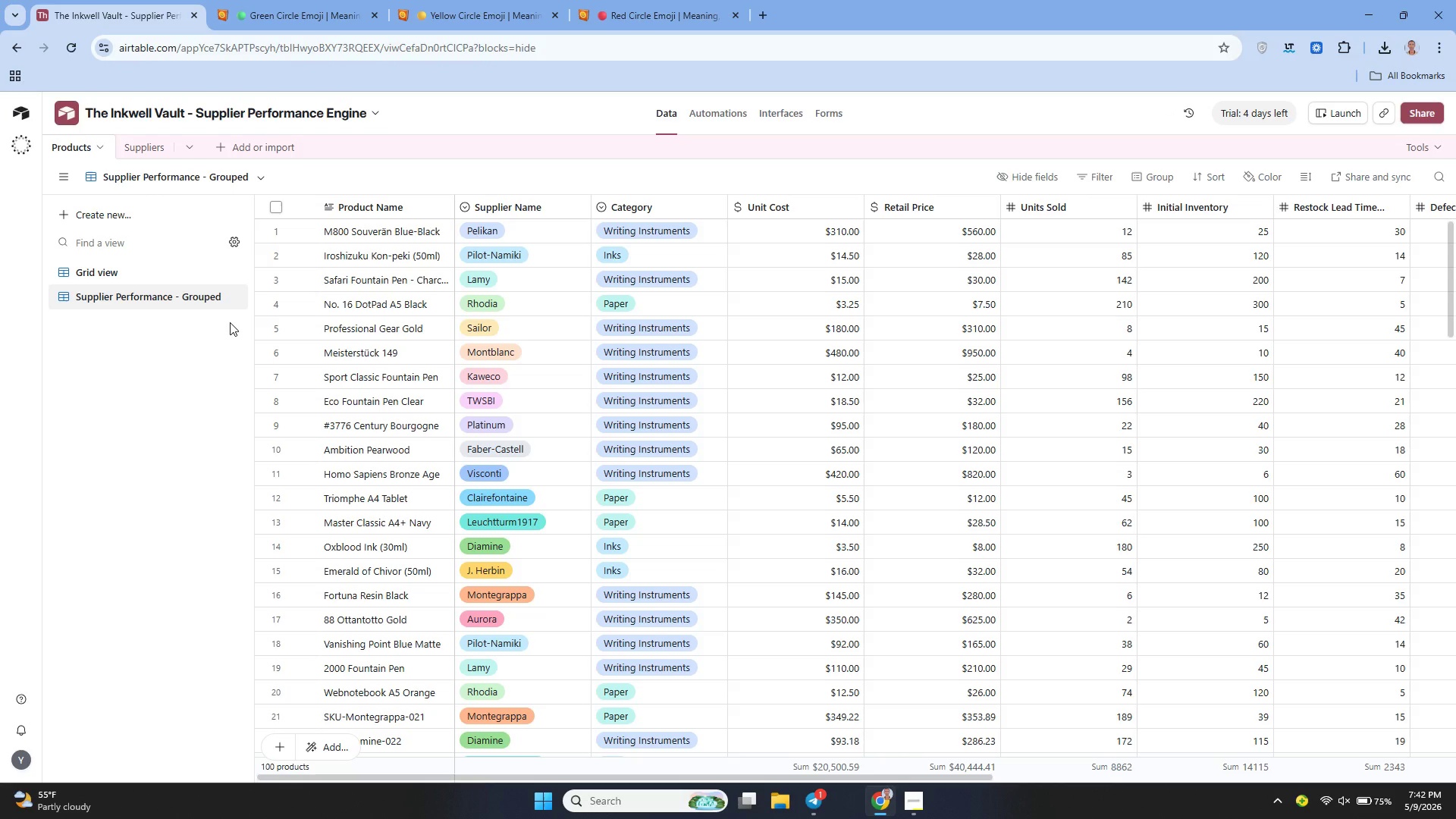 
left_click([1159, 187])
 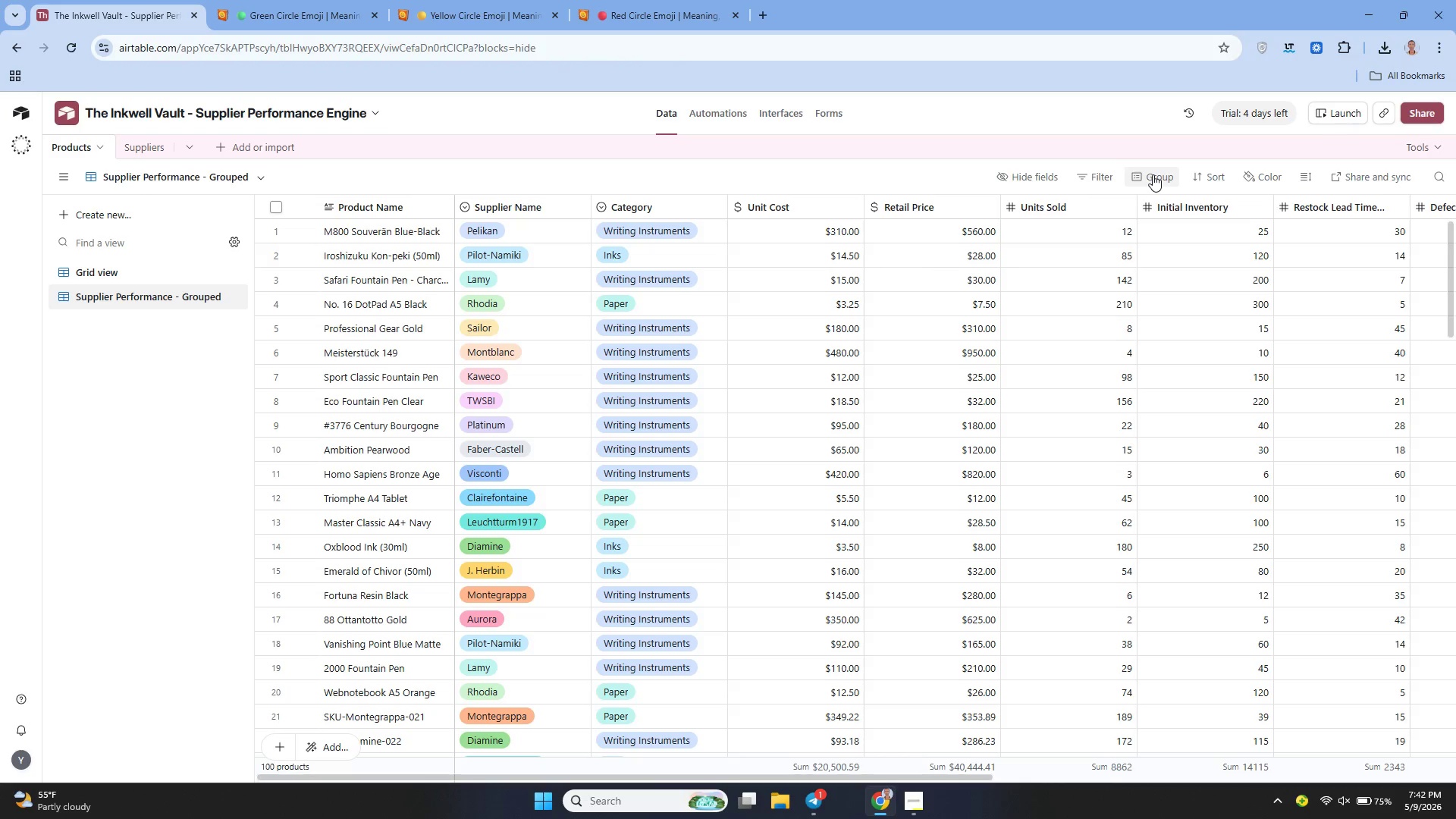 
left_click([1153, 174])
 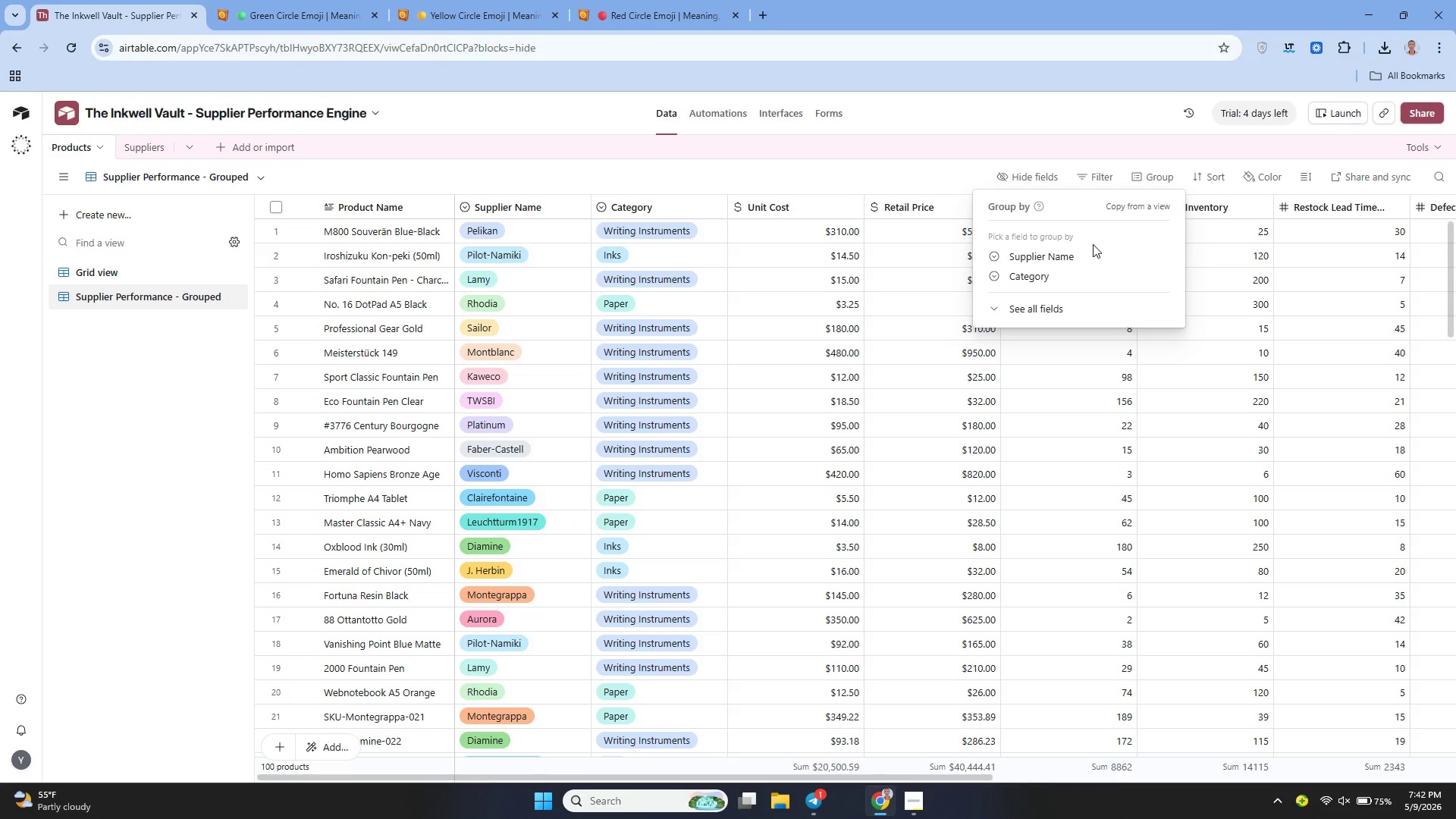 
wait(5.34)
 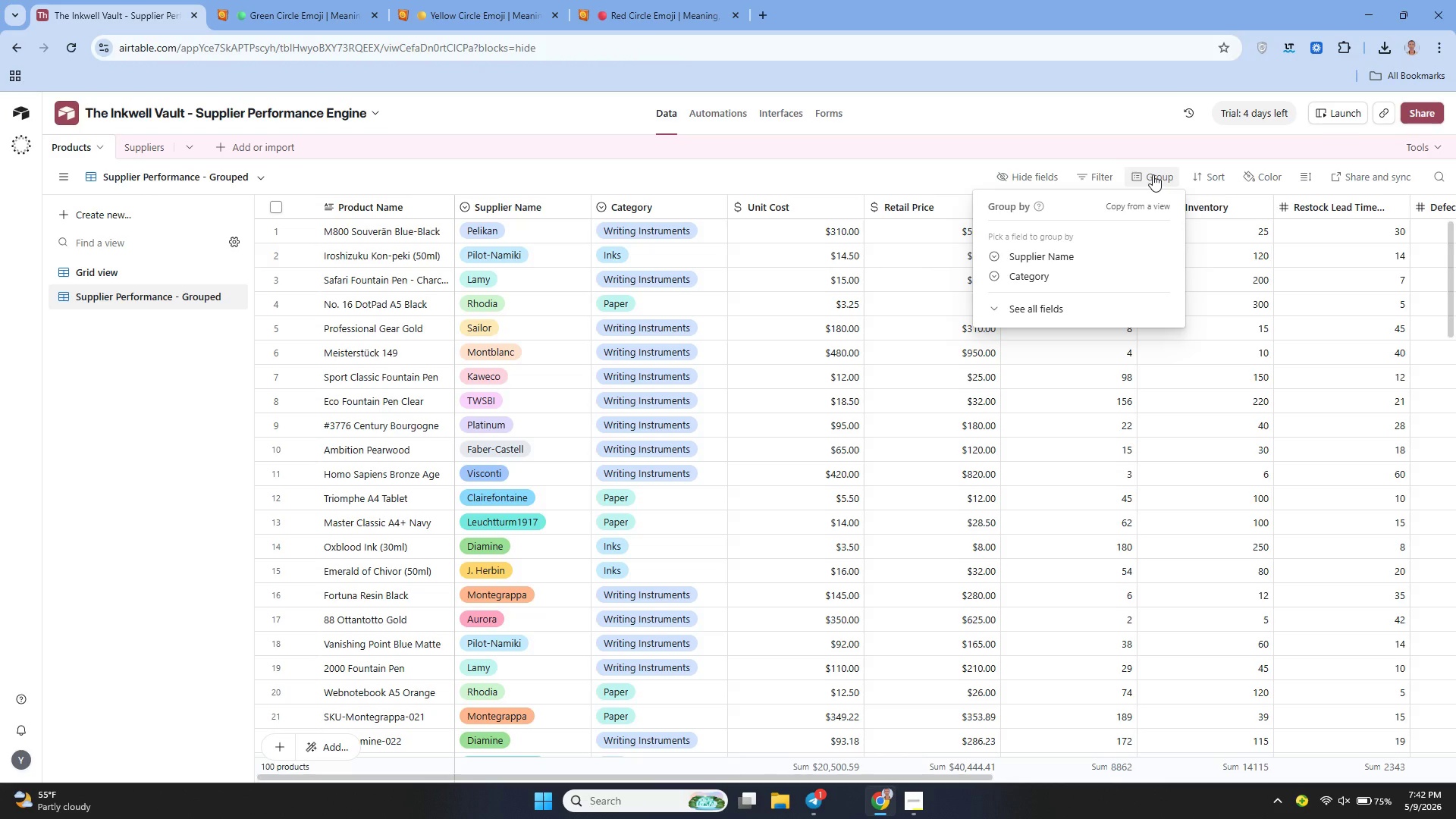 
left_click([1043, 253])
 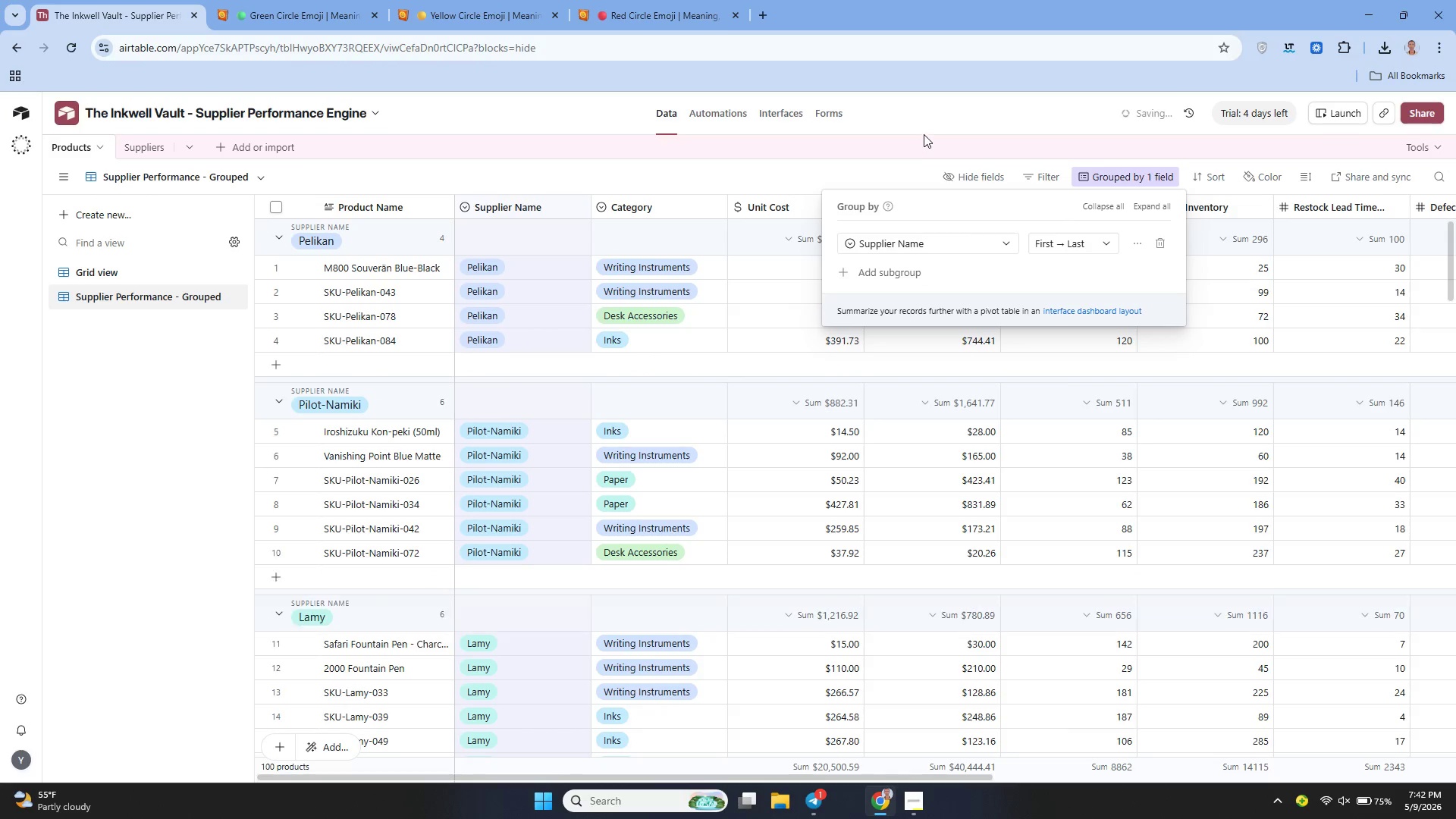 
left_click([924, 115])
 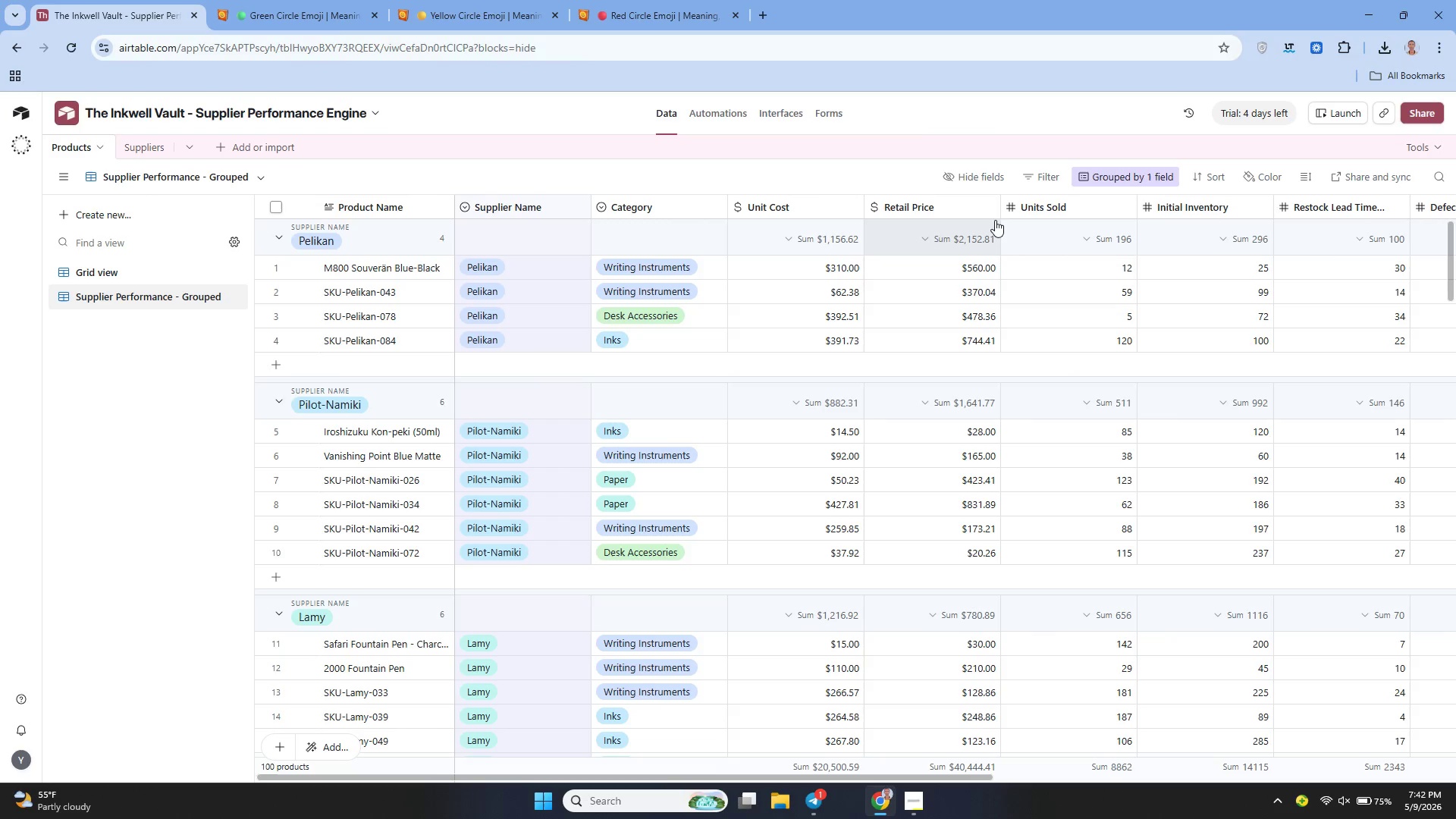 
wait(13.91)
 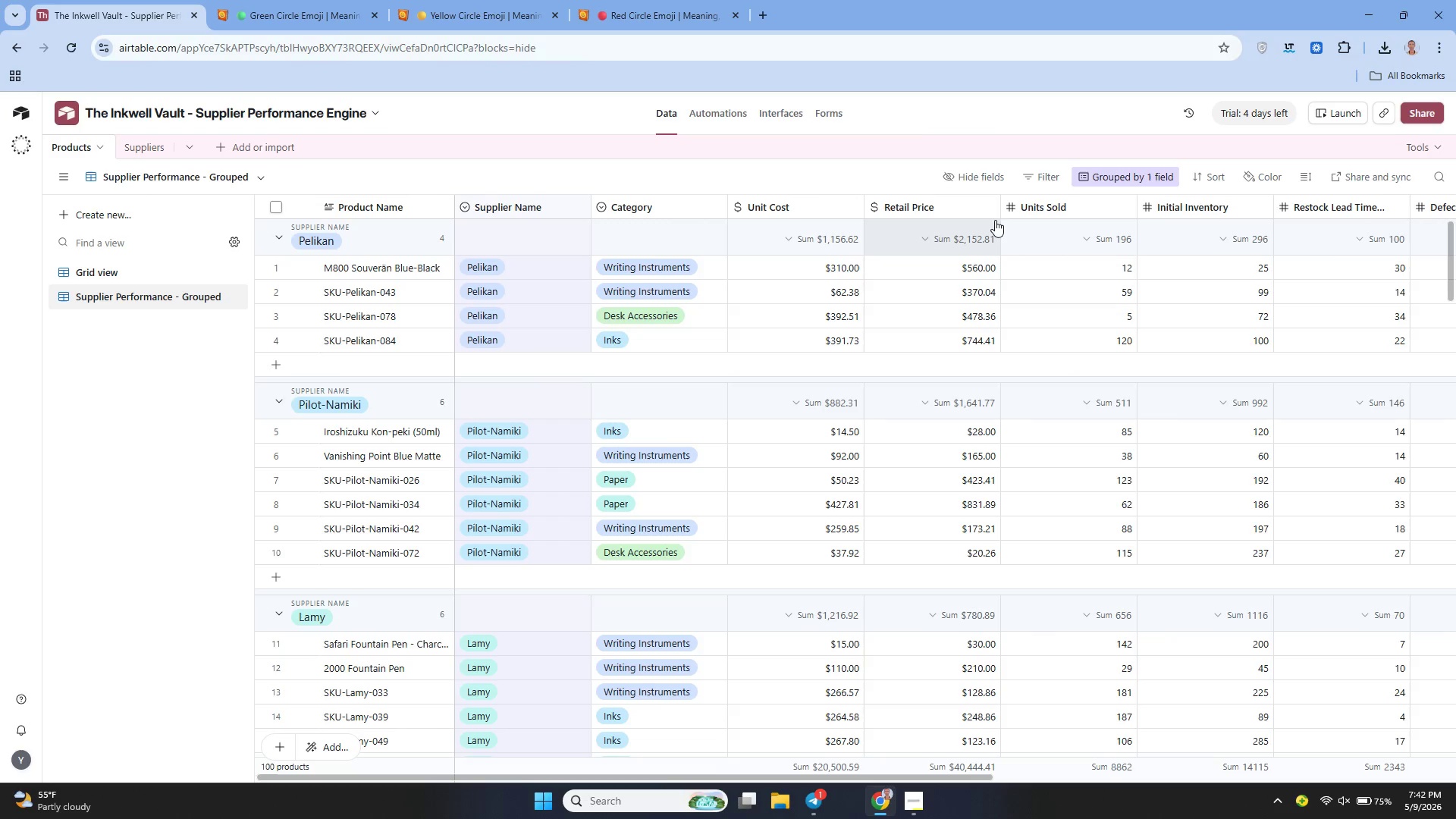 
left_click([1159, 235])
 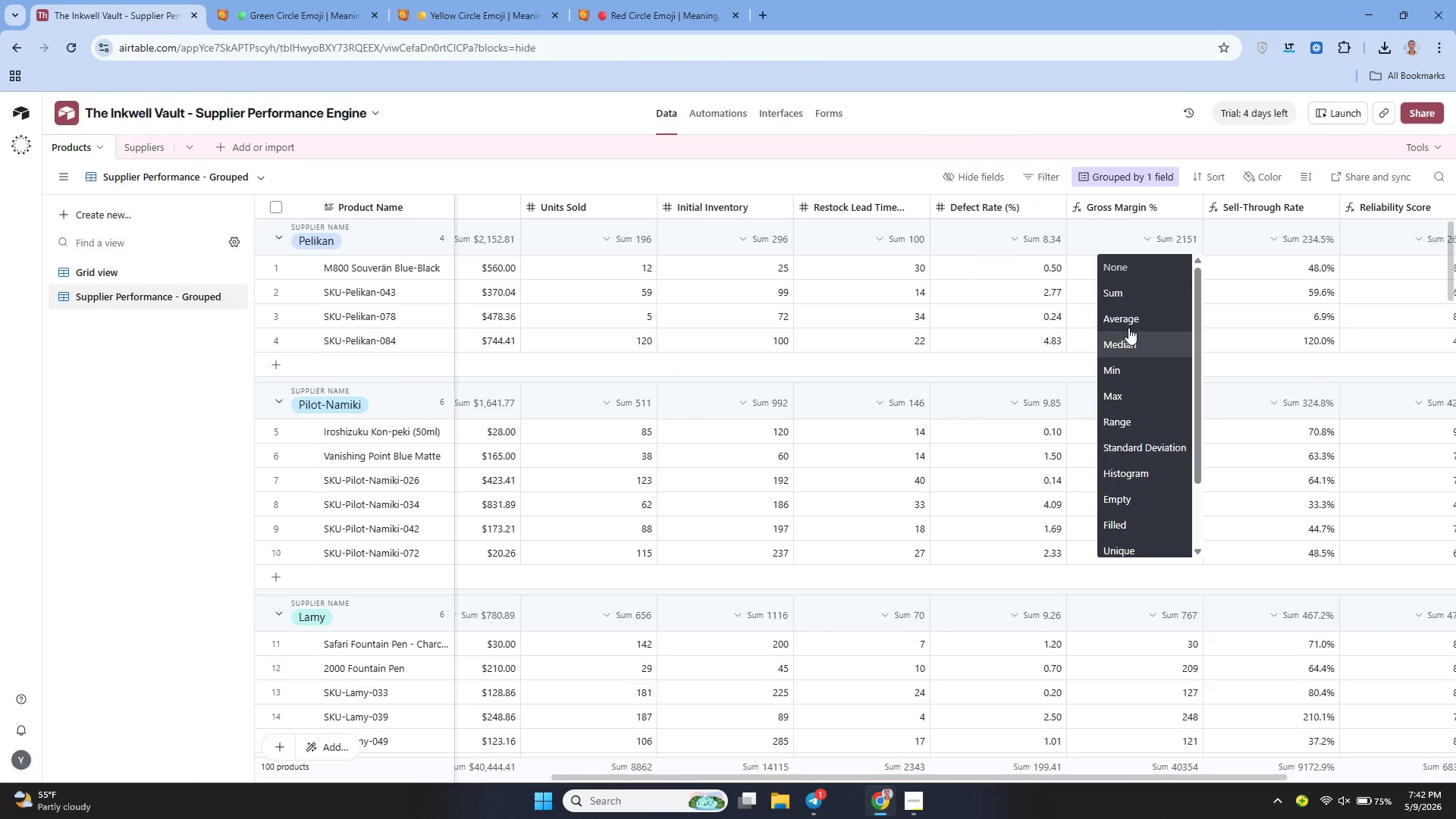 
left_click([1122, 310])
 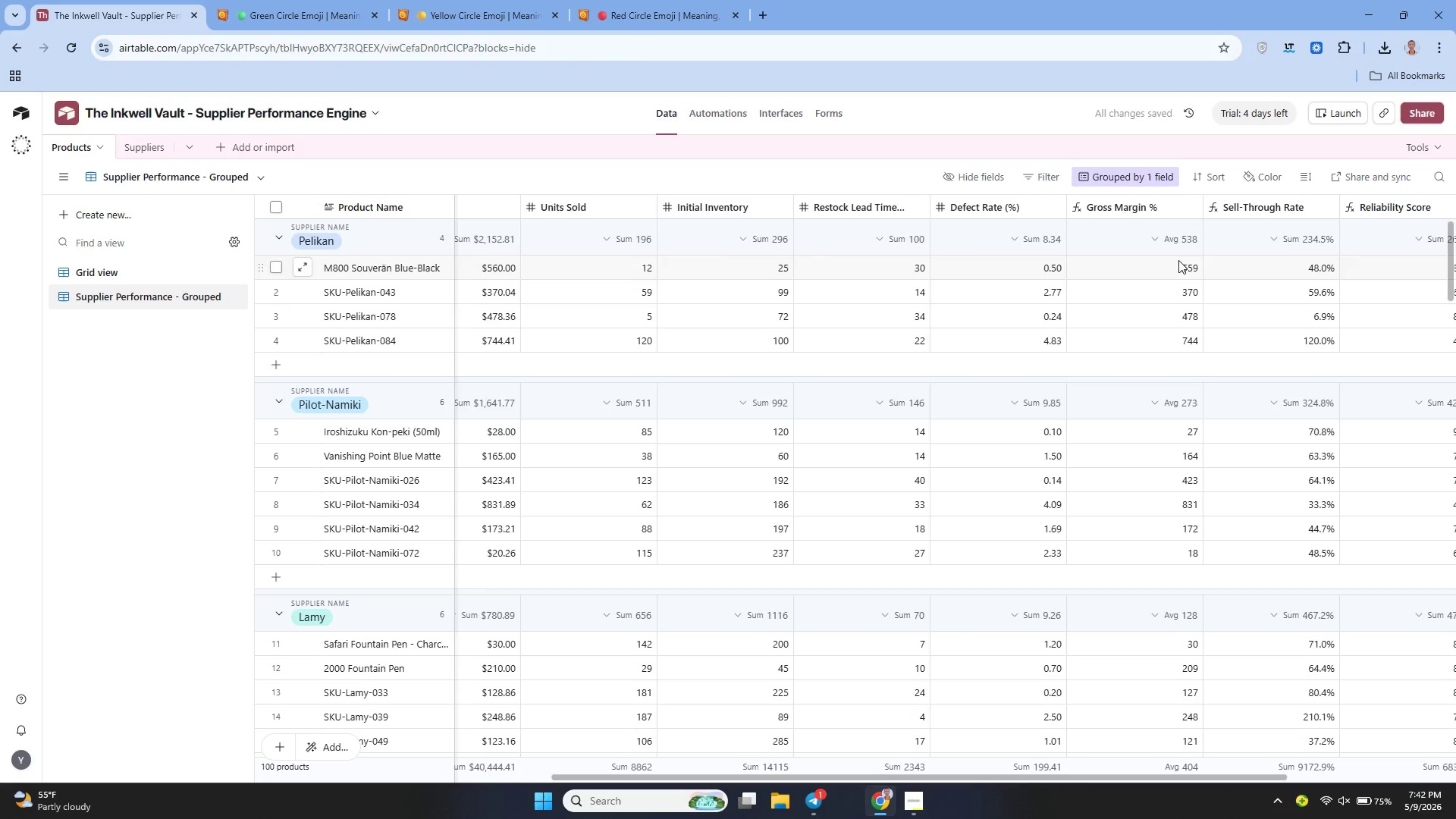 
left_click([1308, 238])
 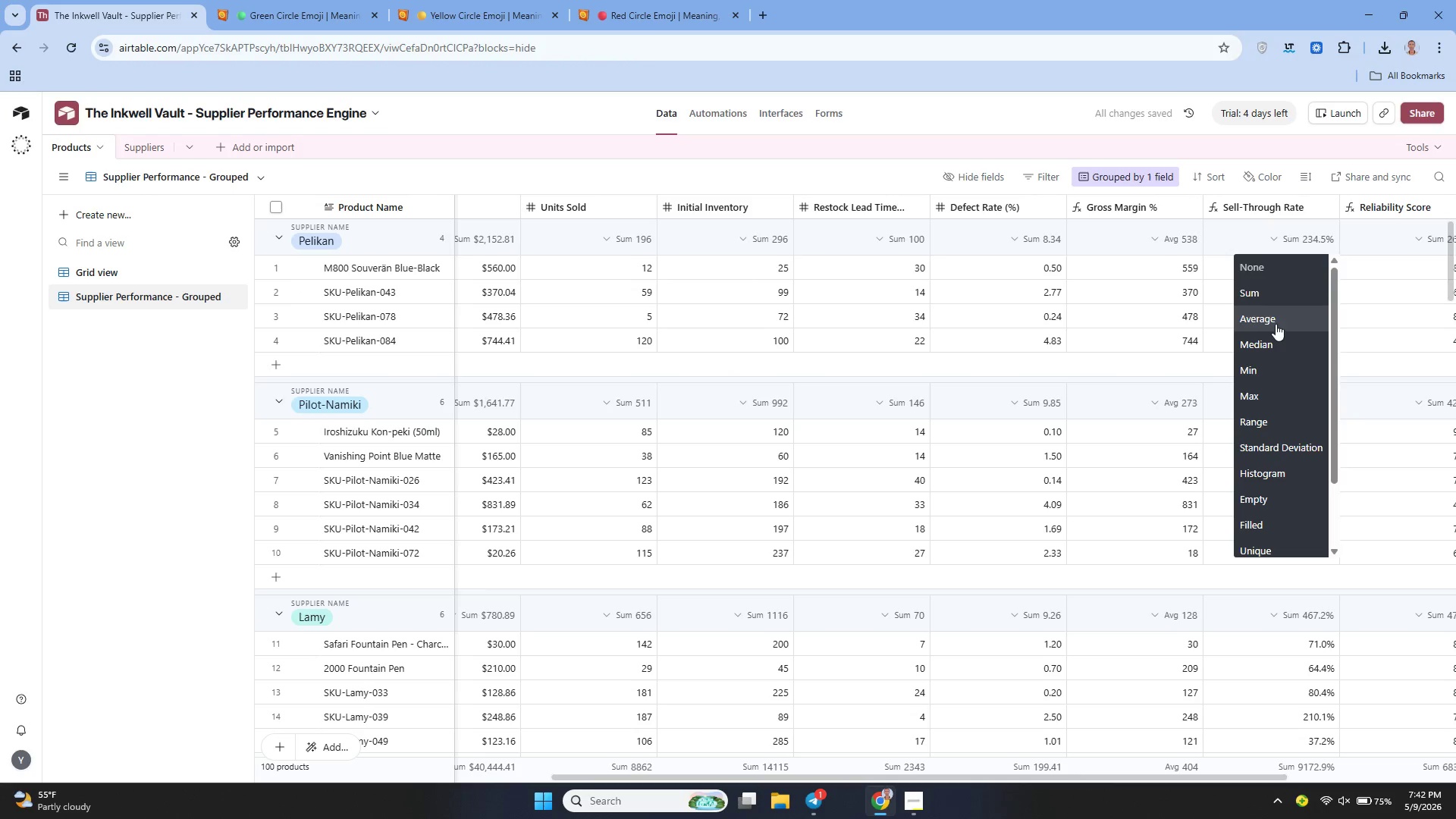 
left_click([1269, 315])
 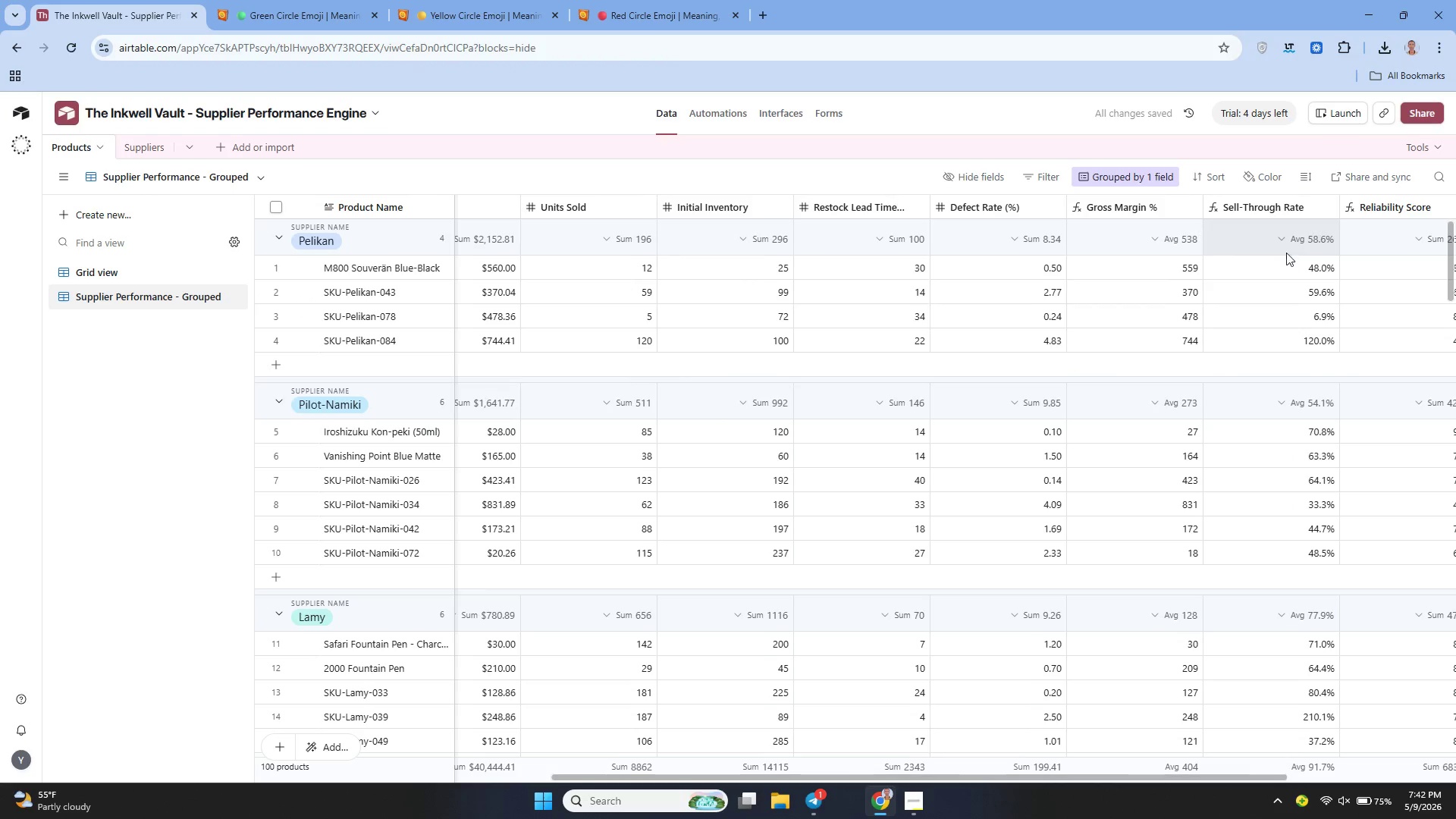 
left_click([1332, 235])
 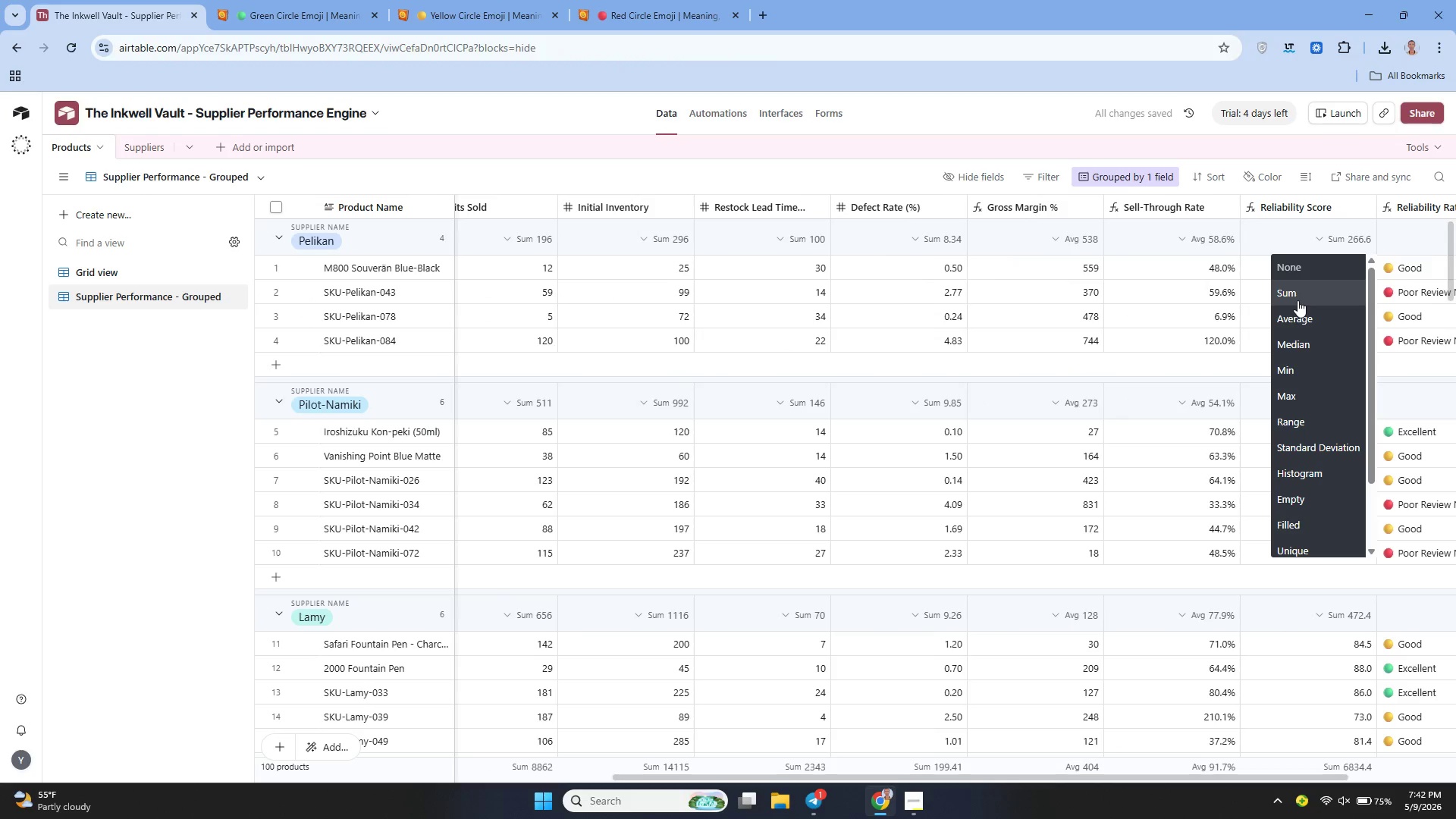 
left_click([1298, 314])
 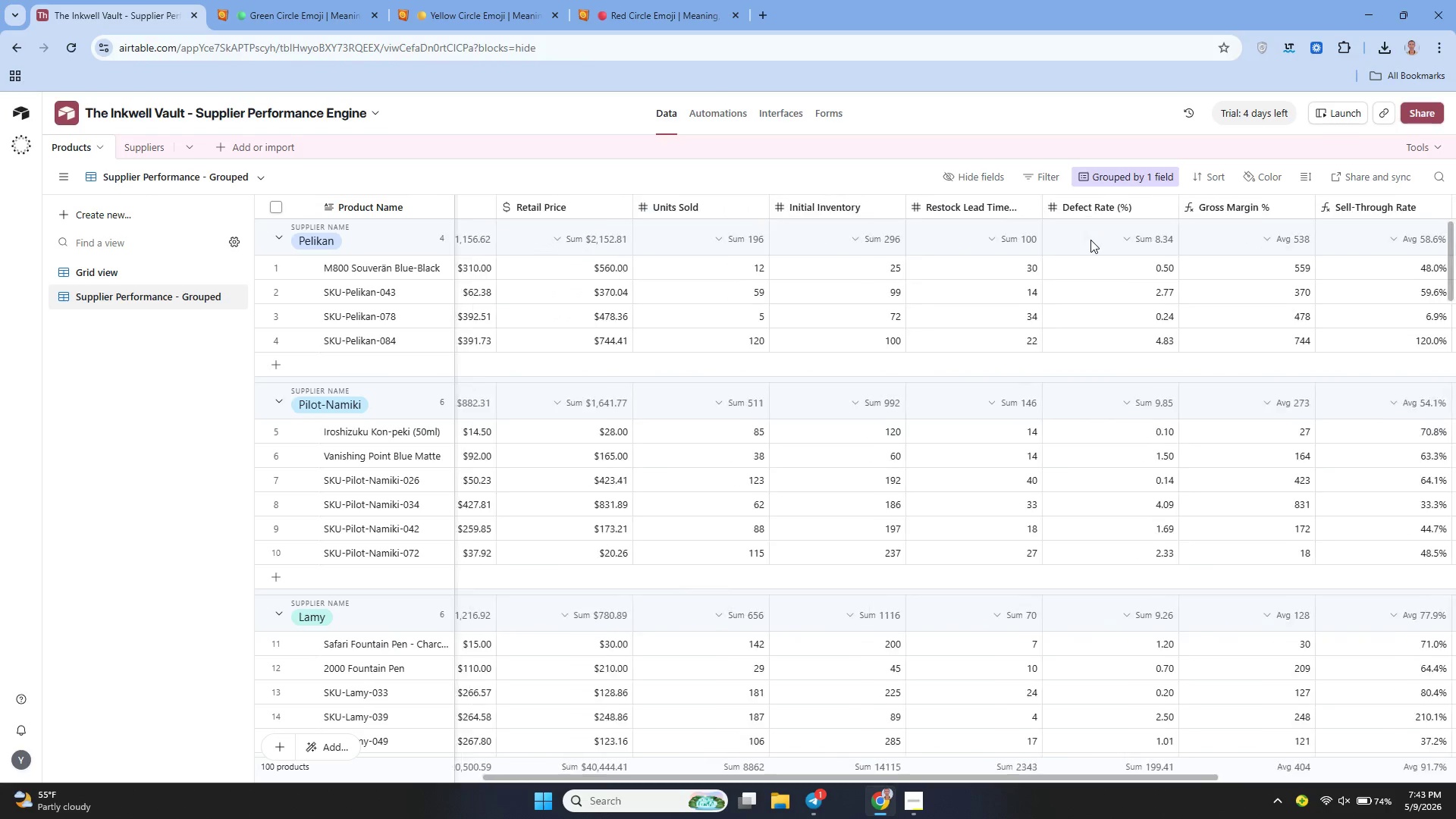 
wait(43.62)
 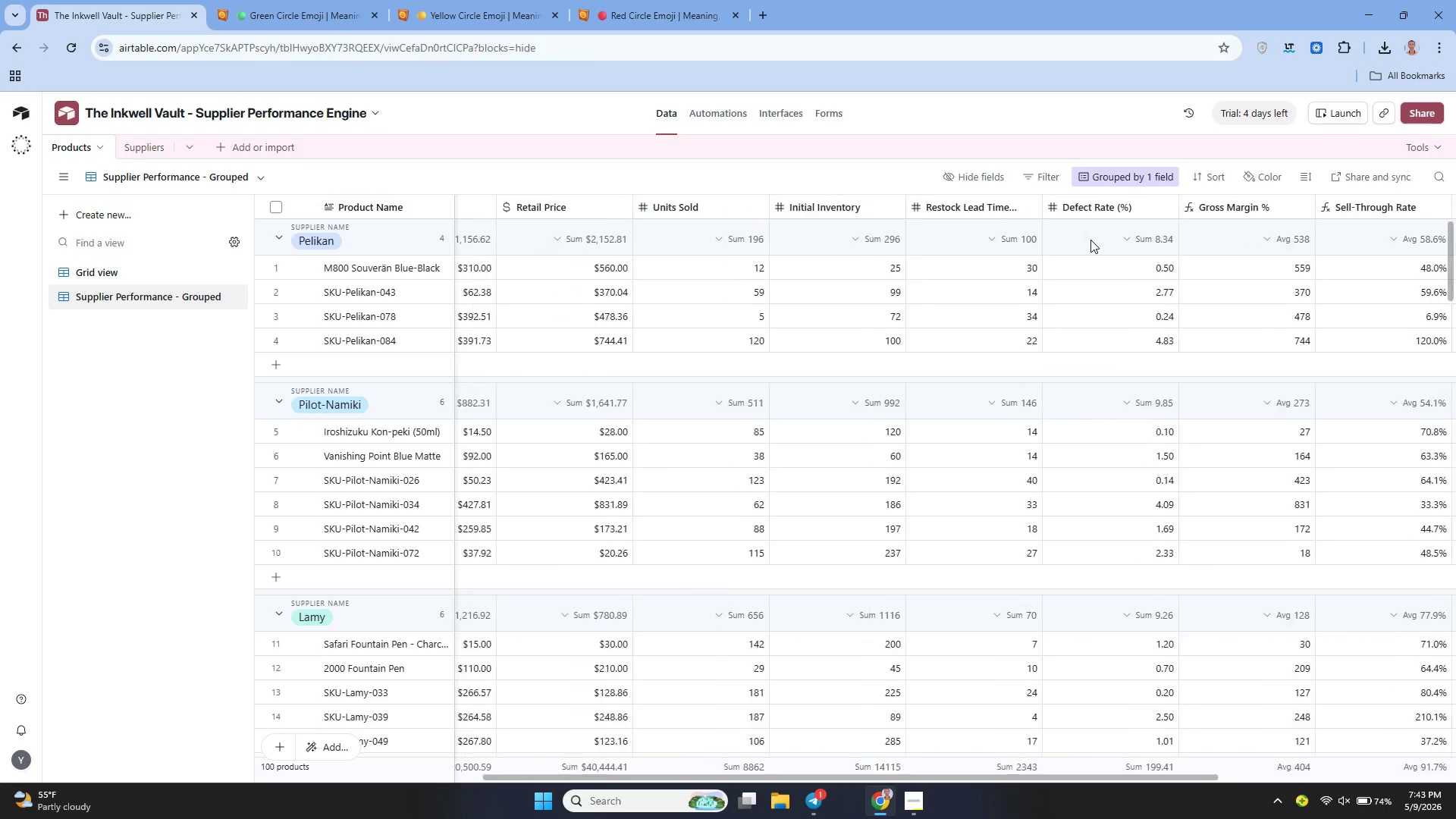 
left_click([916, 804])